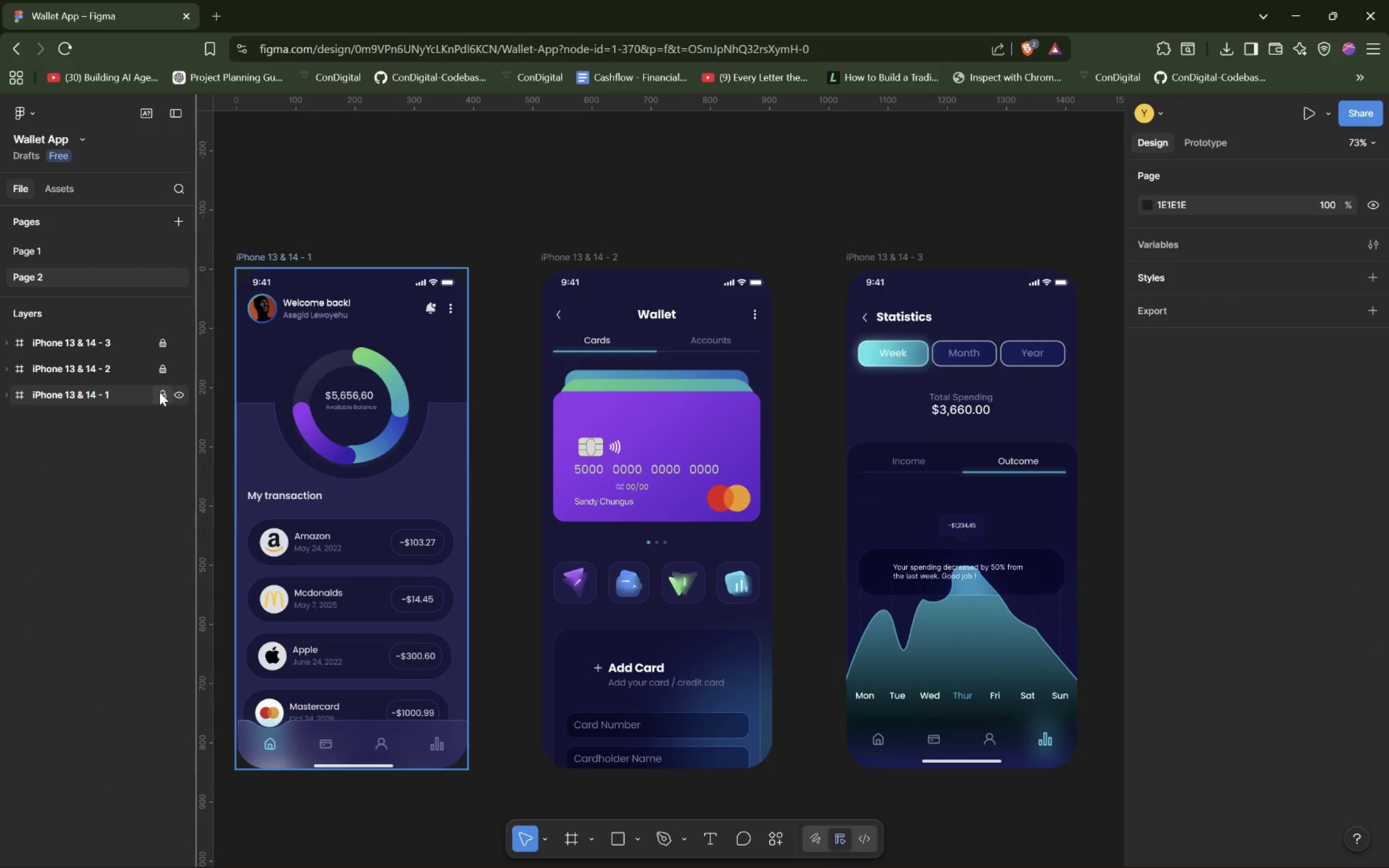 
left_click([159, 392])
 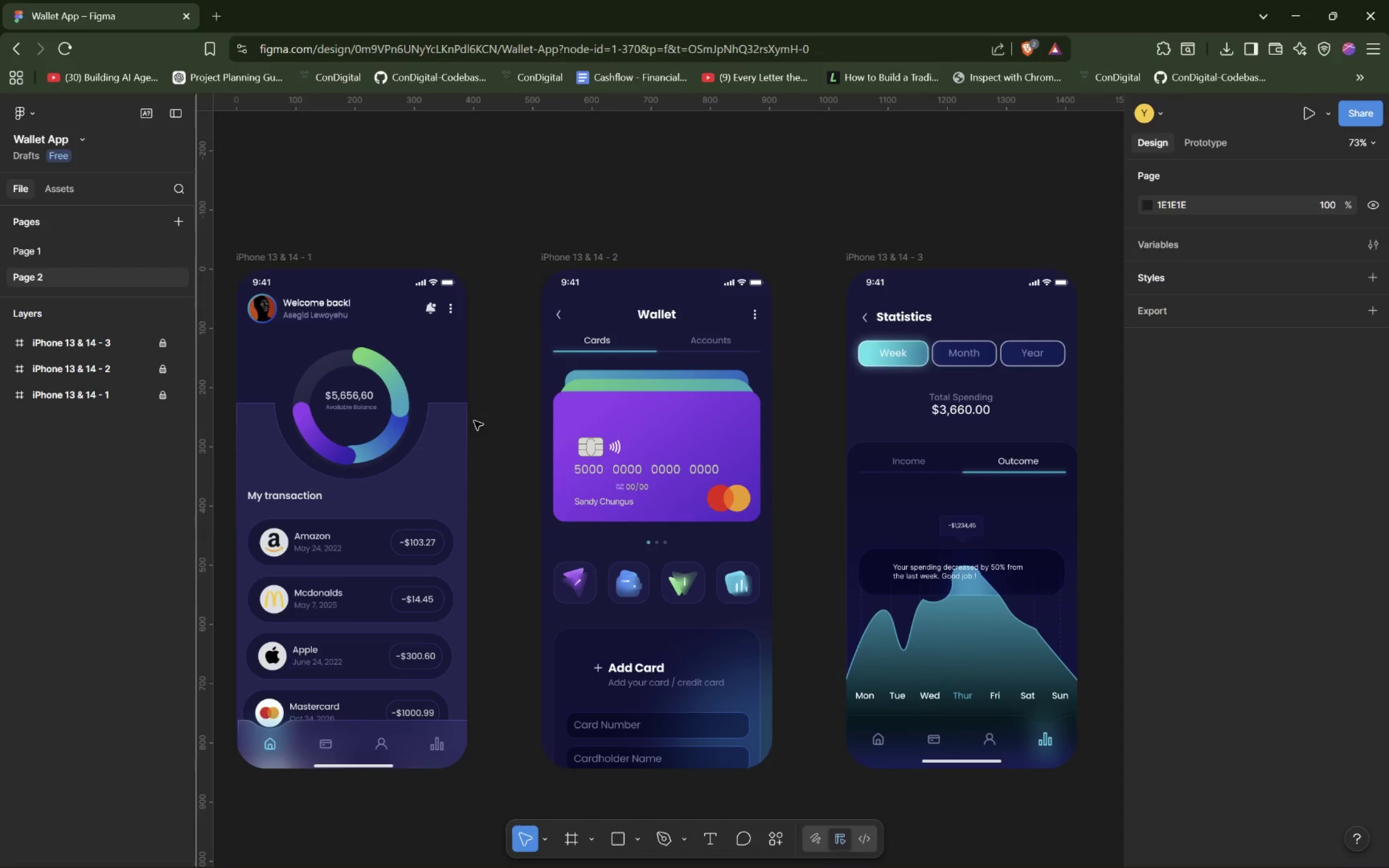 
left_click_drag(start_coordinate=[420, 473], to_coordinate=[517, 461])
 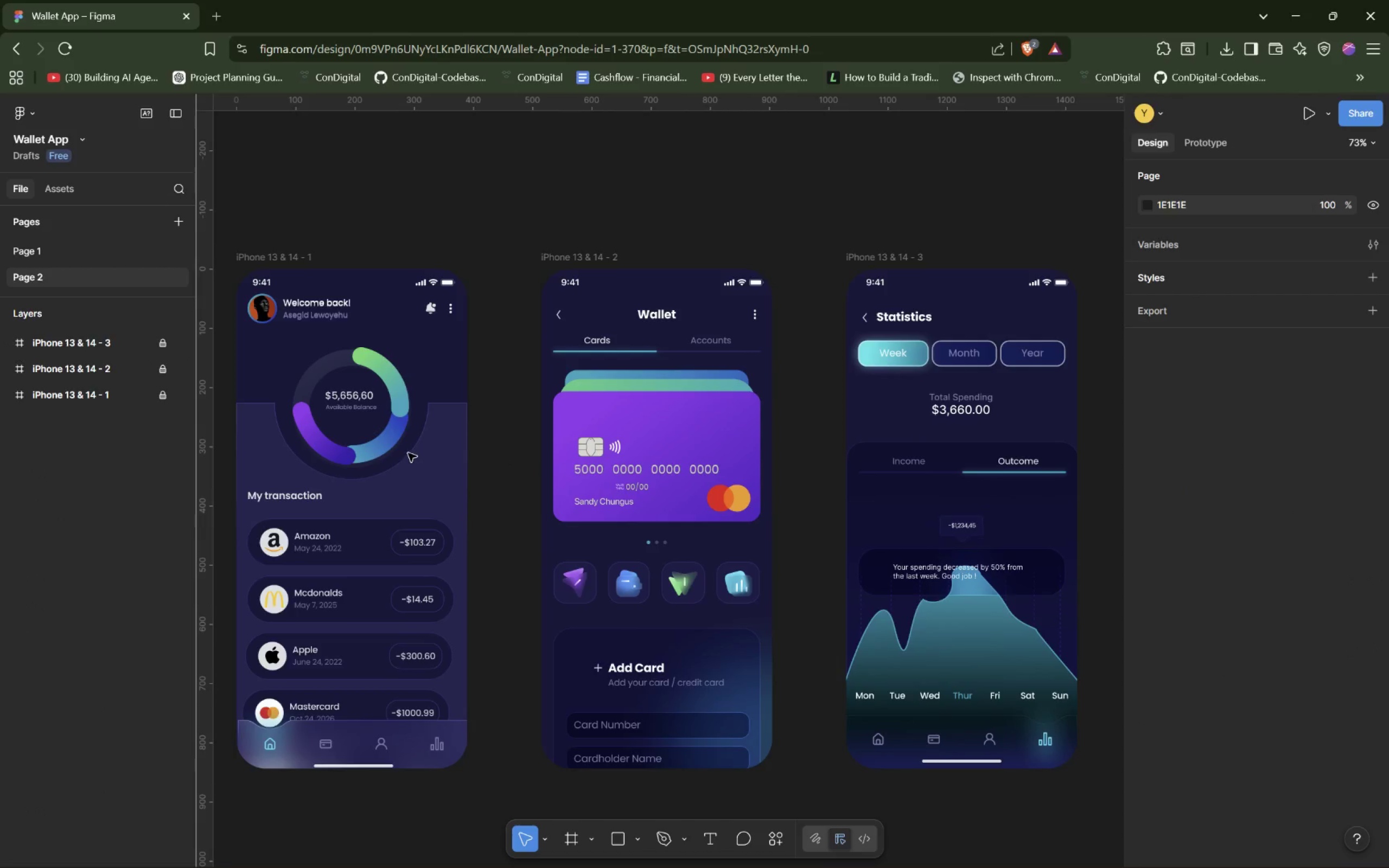 
left_click_drag(start_coordinate=[424, 328], to_coordinate=[426, 325])
 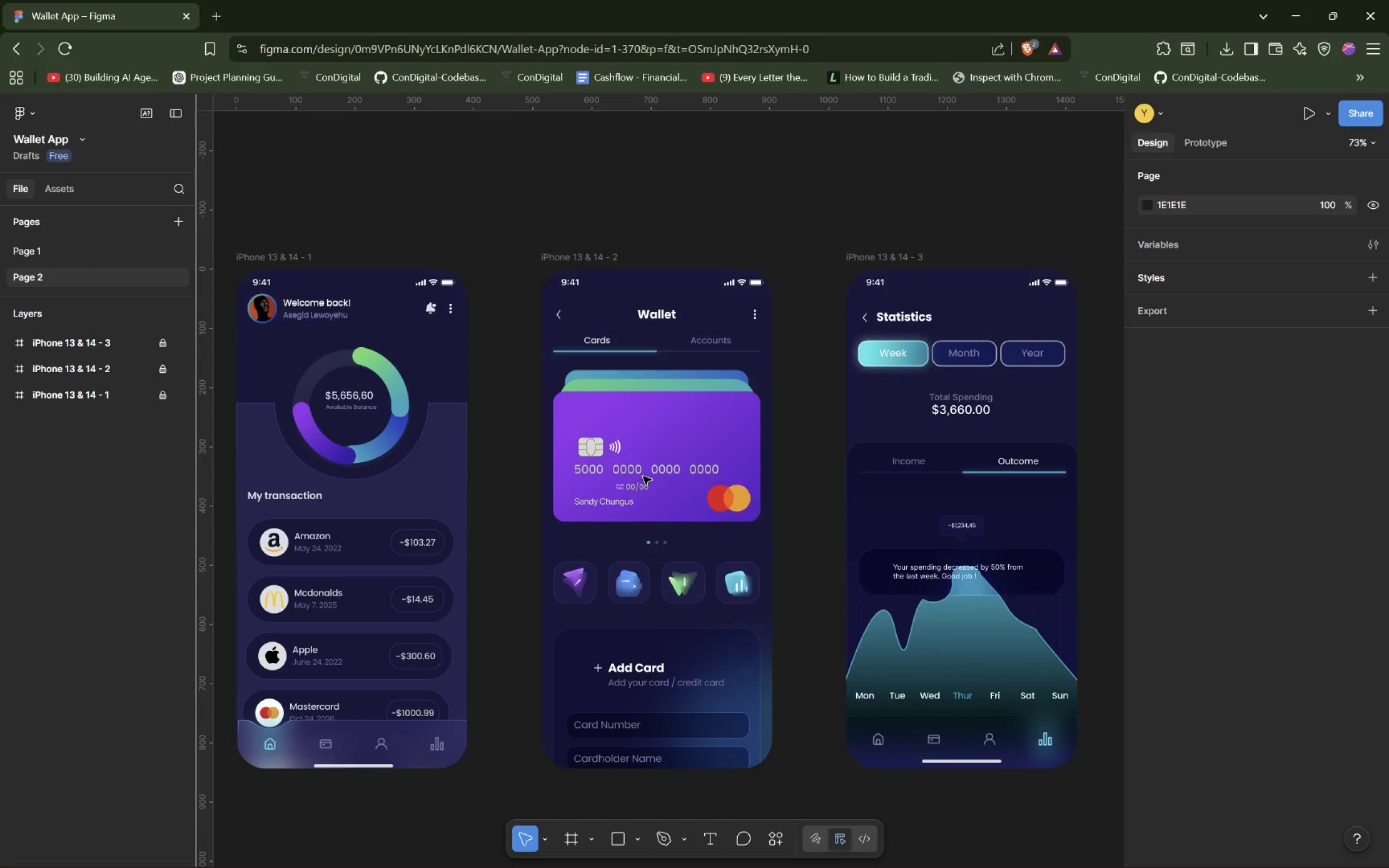 
key(Alt+AltLeft)
 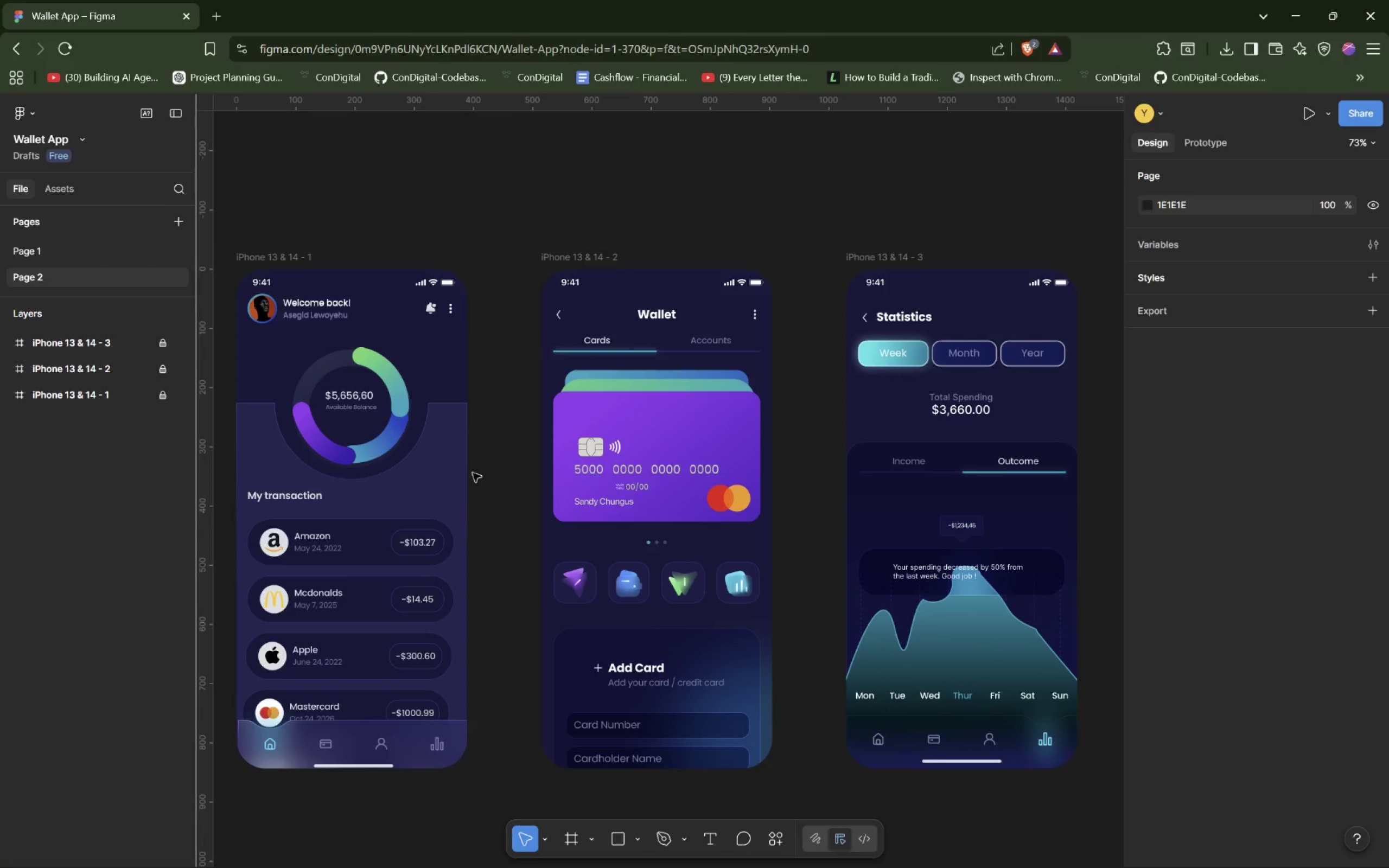 
left_click([410, 465])
 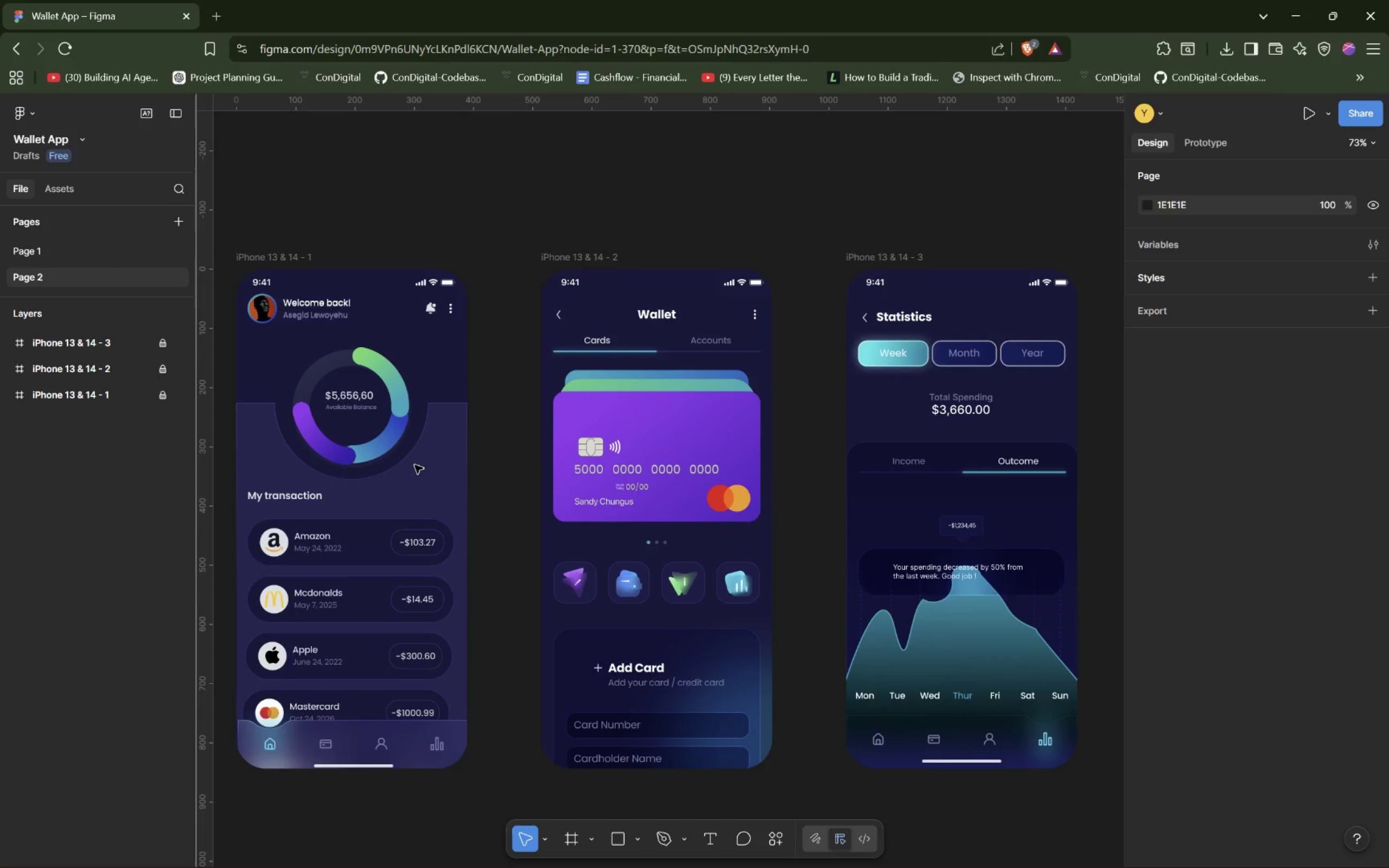 
hold_key(key=AltLeft, duration=0.94)
left_click([535, 465])
 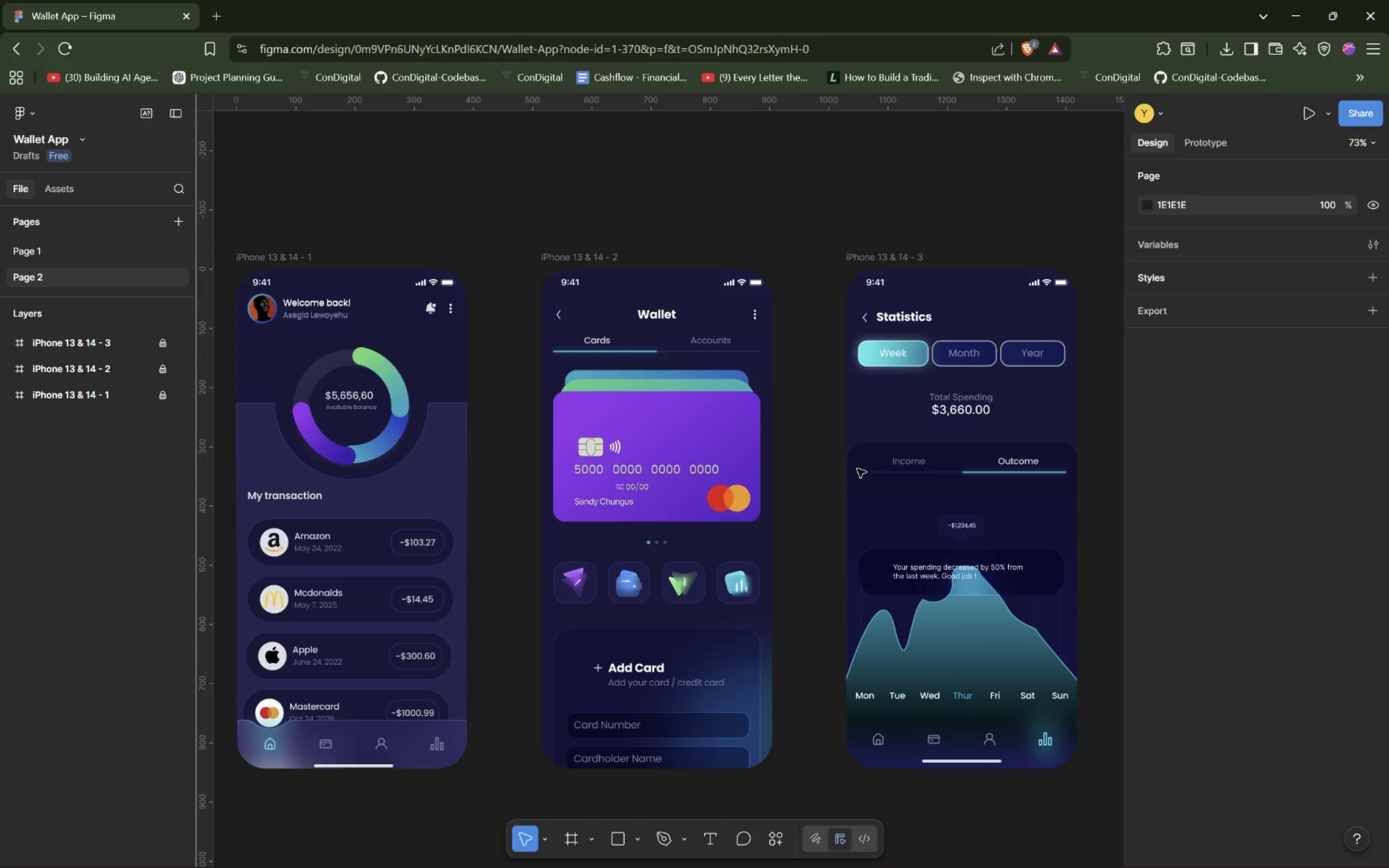 
scroll: coordinate [861, 461], scroll_direction: down, amount: 1.0
 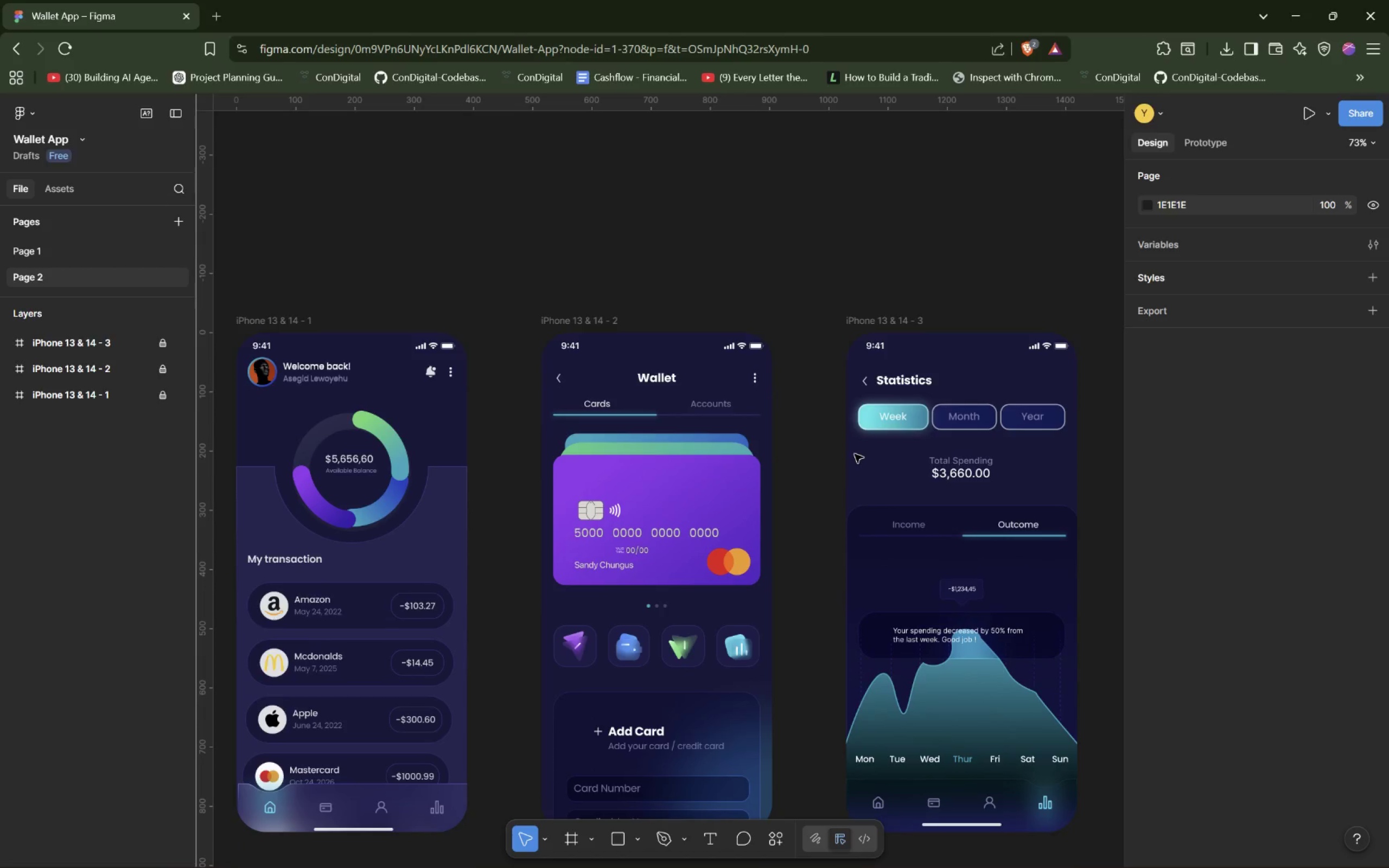 
hold_key(key=ControlLeft, duration=1.5)
hold_key(key=ControlLeft, duration=0.64)
scroll: coordinate [855, 454], scroll_direction: down, amount: 2.0
 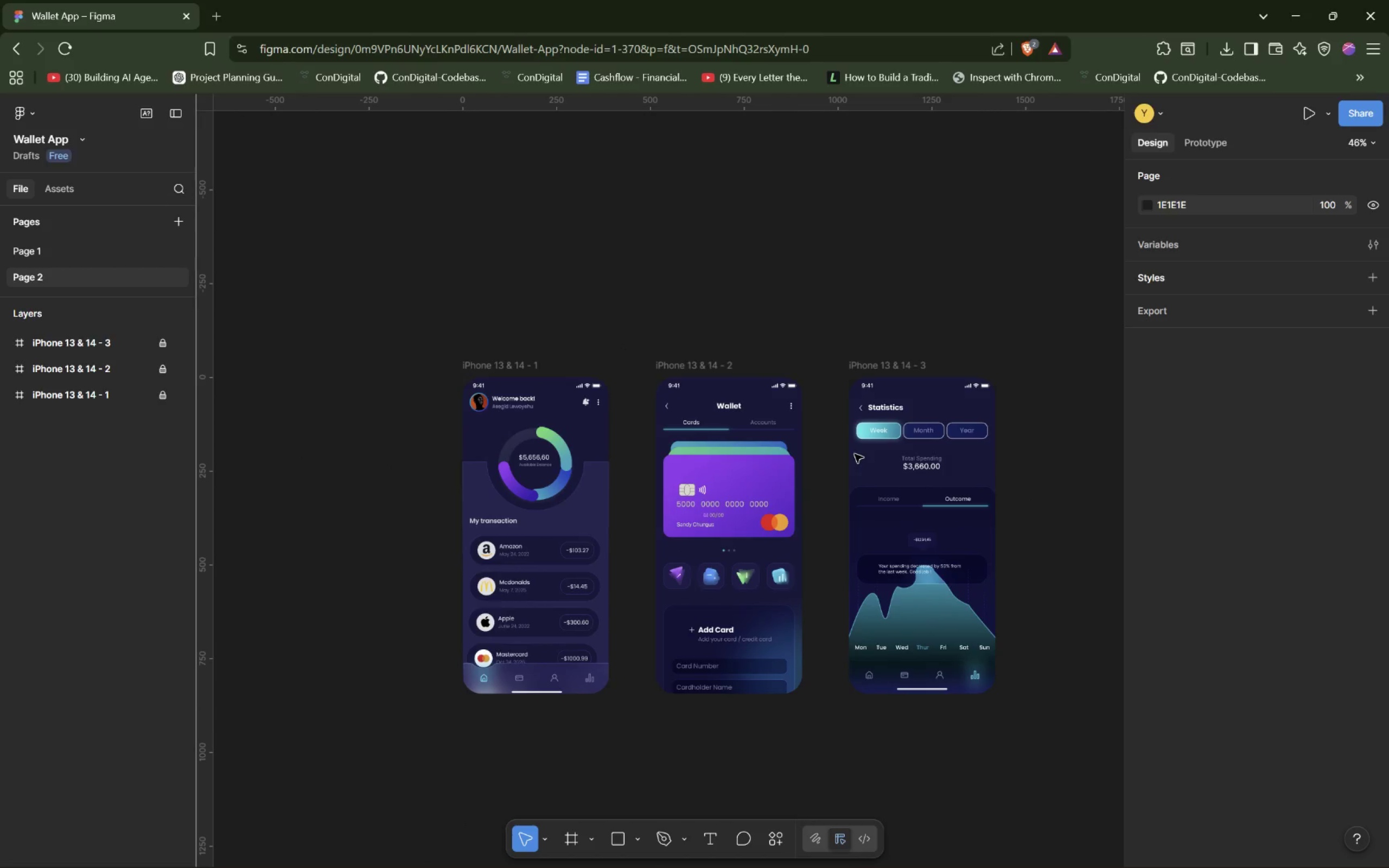 
hold_key(key=ControlLeft, duration=1.52)
hold_key(key=ControlLeft, duration=0.39)
scroll: coordinate [855, 454], scroll_direction: up, amount: 7.0
 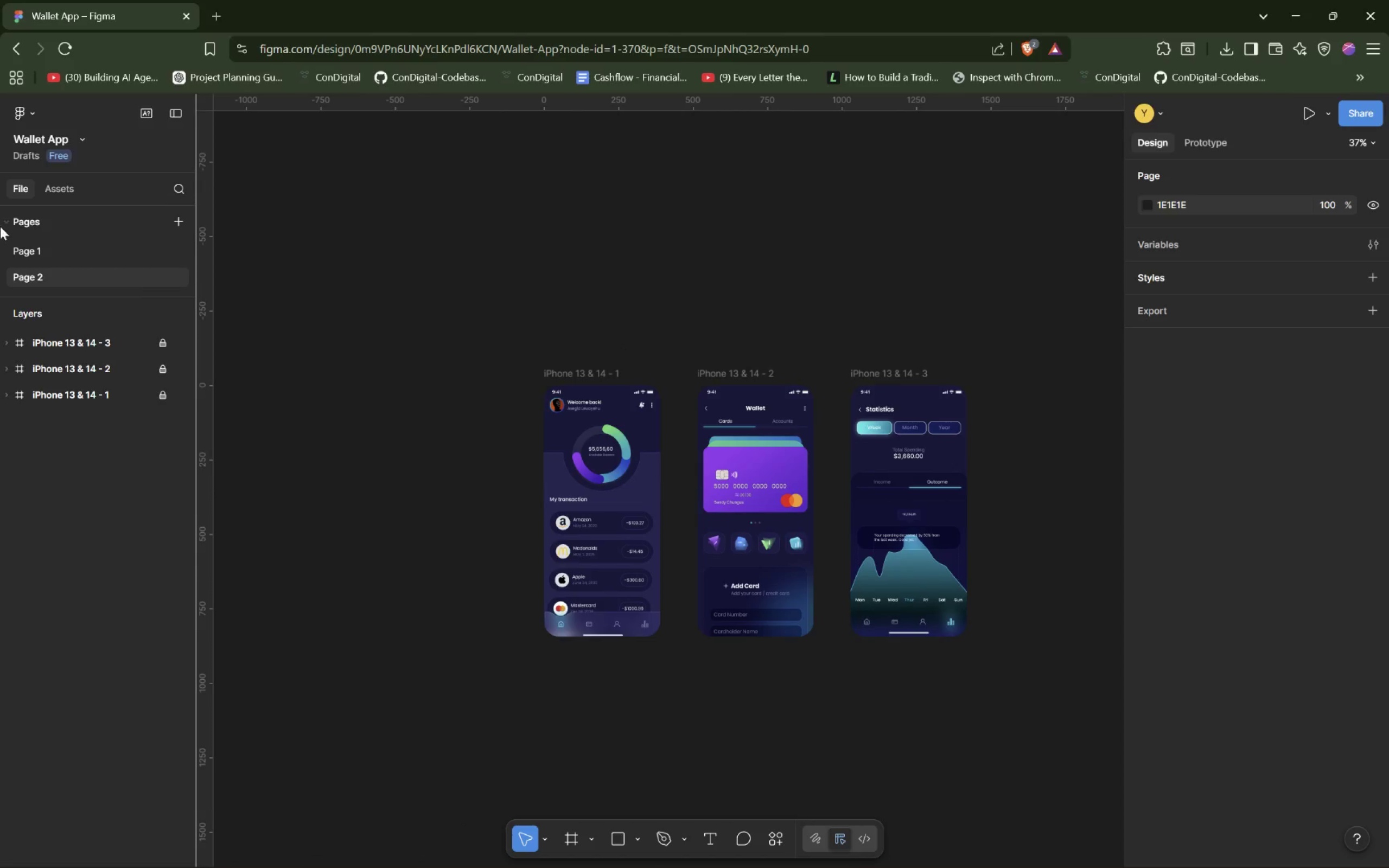 
hold_key(key=ControlLeft, duration=1.5)
scroll: coordinate [639, 373], scroll_direction: none, amount: 0.0
 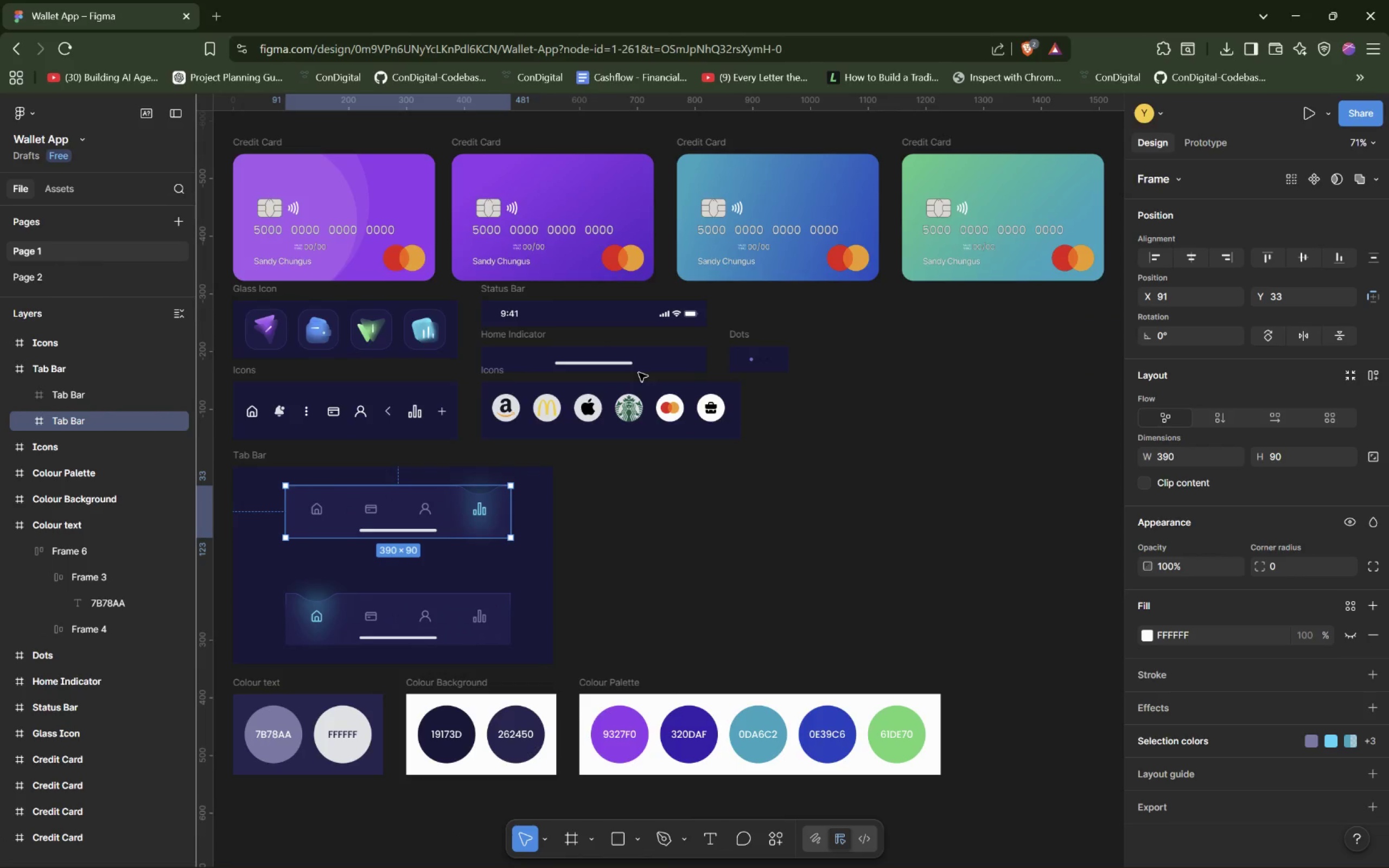 
left_click_drag(start_coordinate=[352, 187], to_coordinate=[948, 634])
 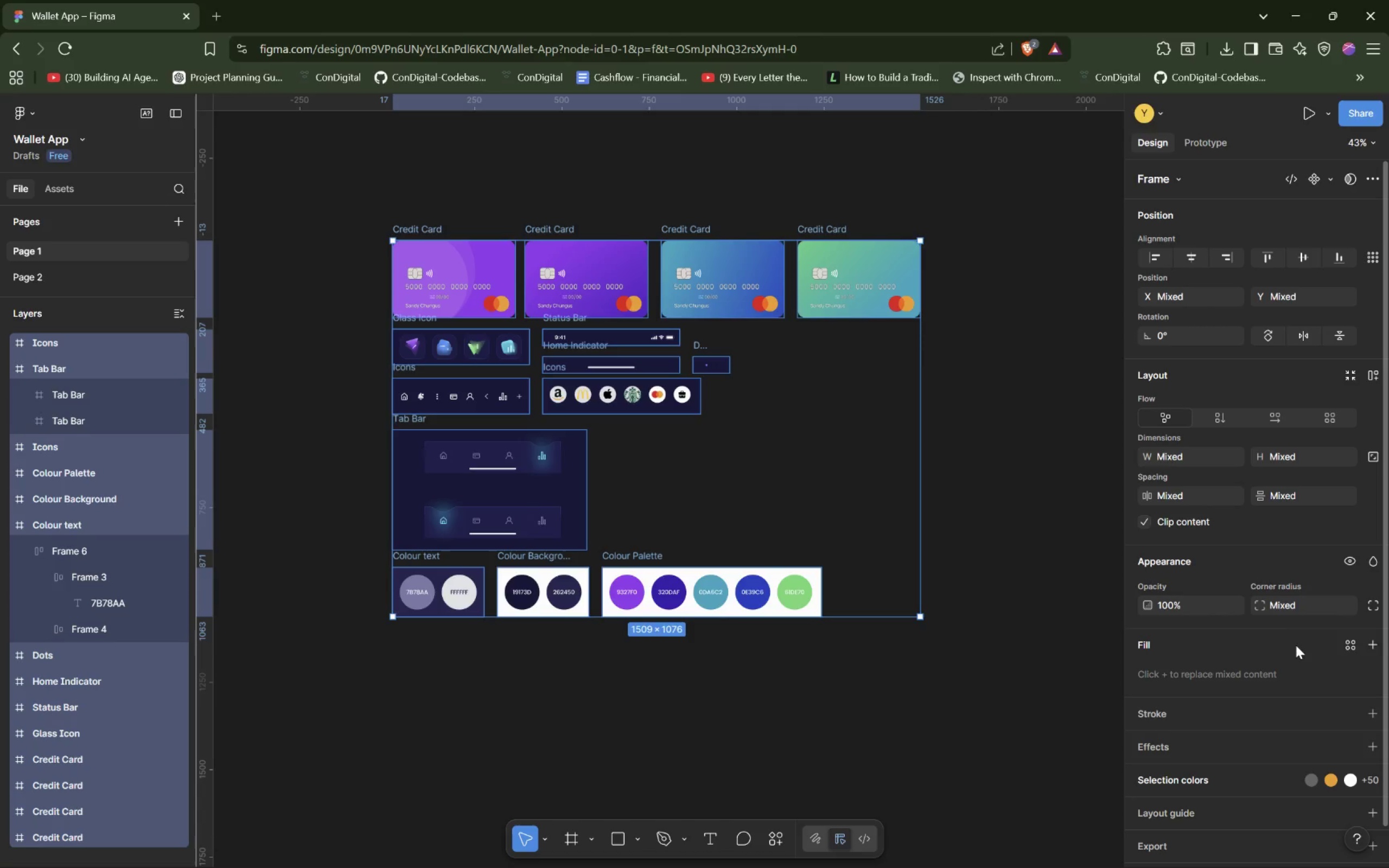 
wait(52.55)
 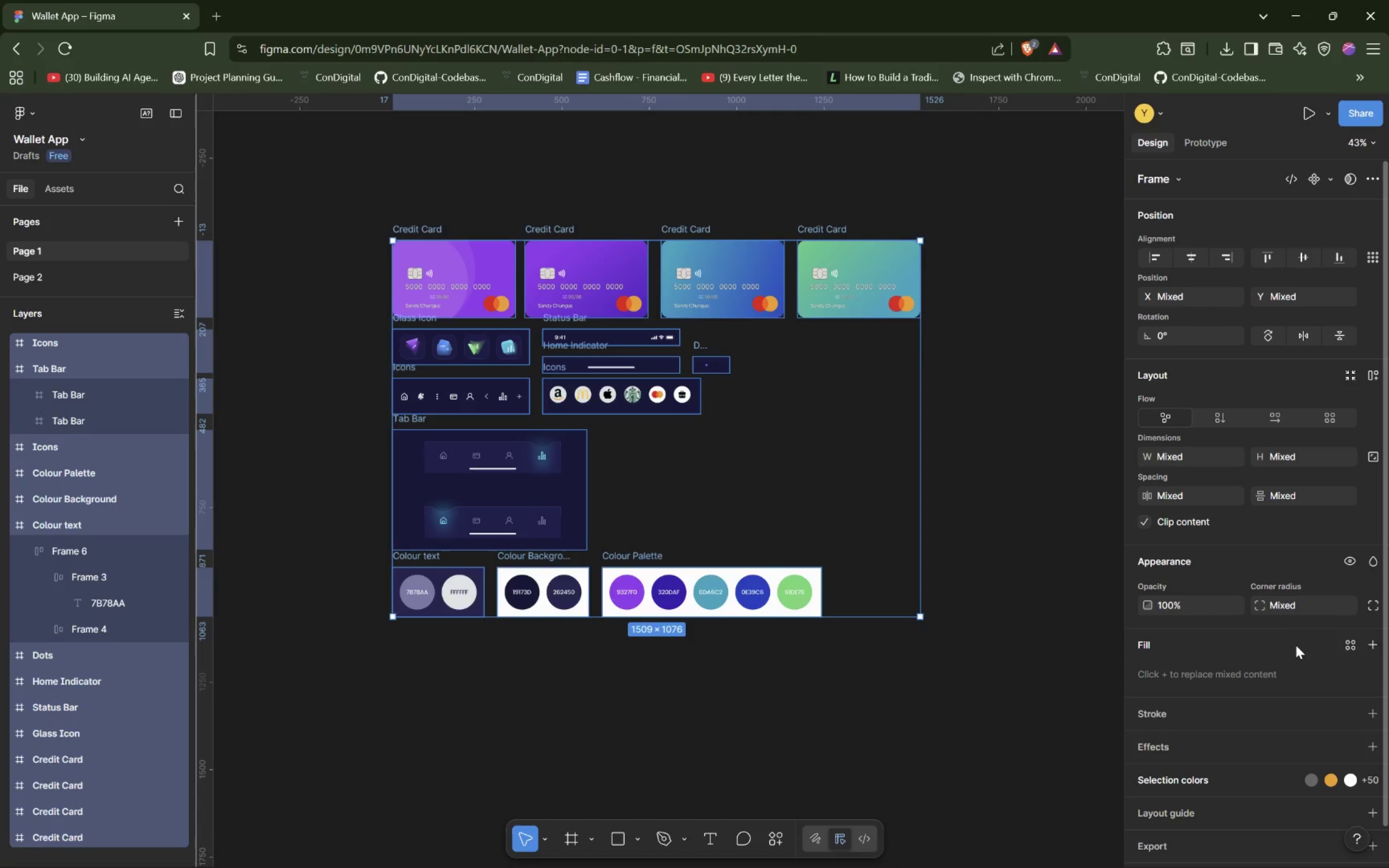 
scroll: coordinate [1301, 565], scroll_direction: down, amount: 14.0
 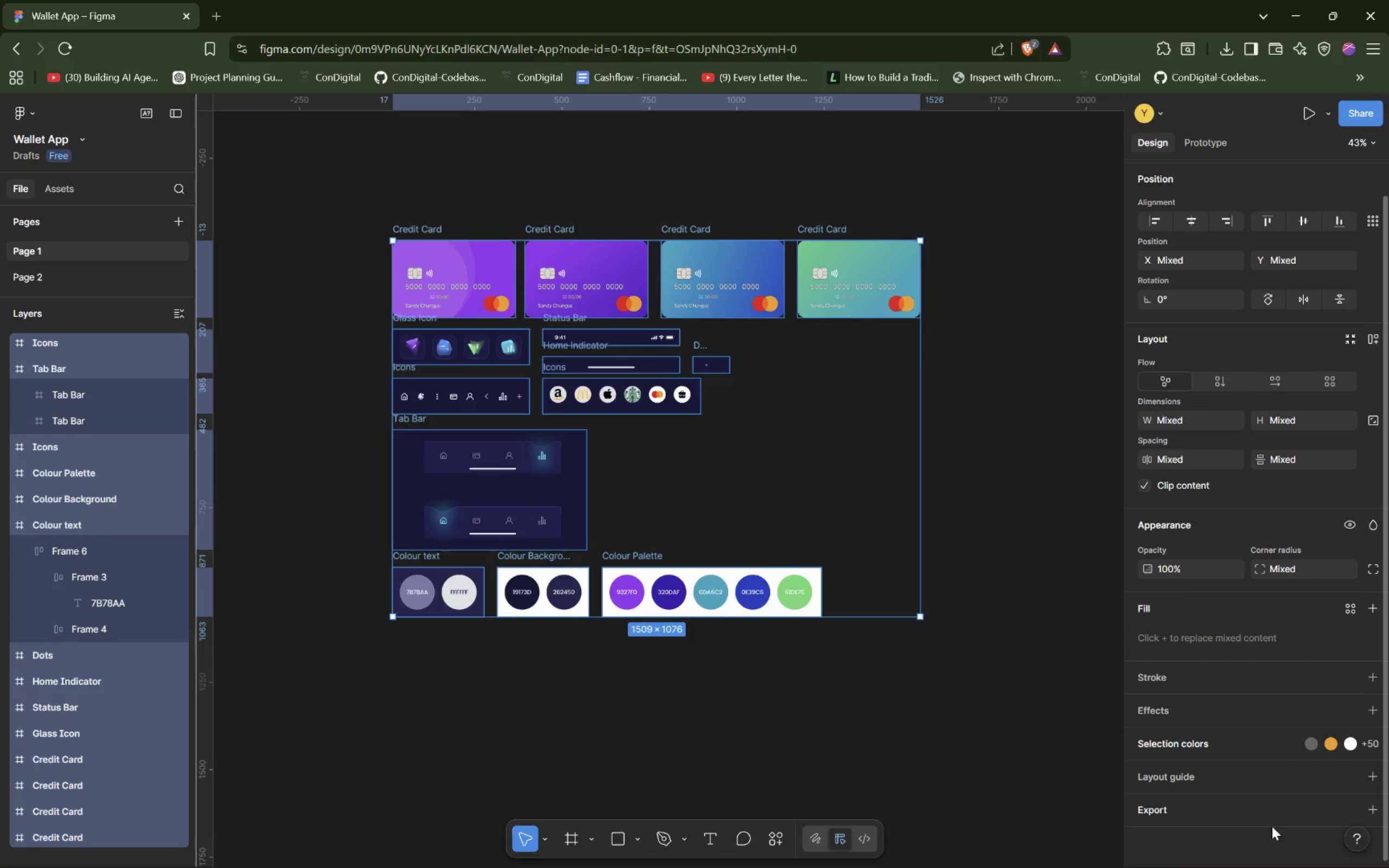 
left_click([1298, 810])
 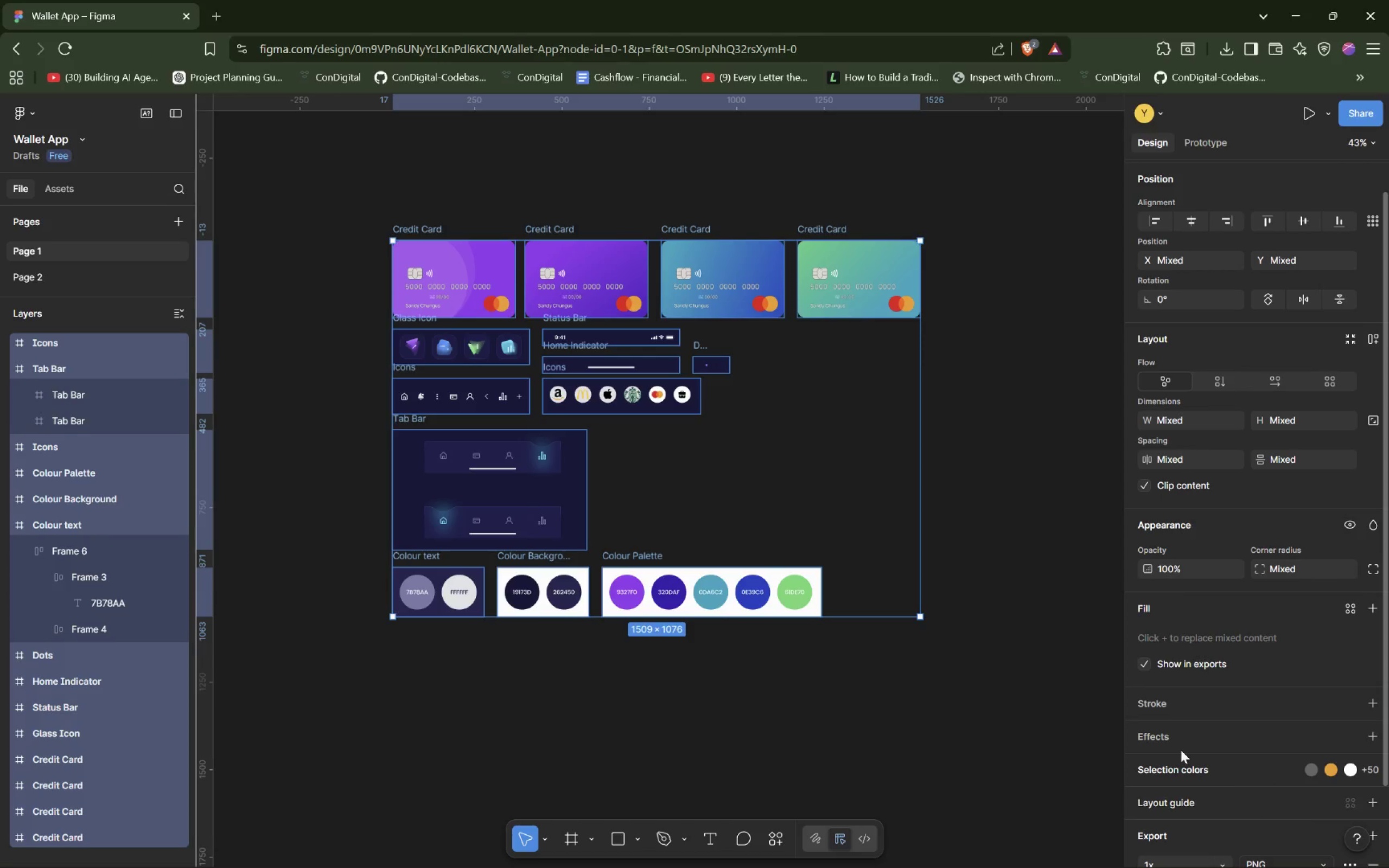 
scroll: coordinate [1232, 710], scroll_direction: down, amount: 7.0
 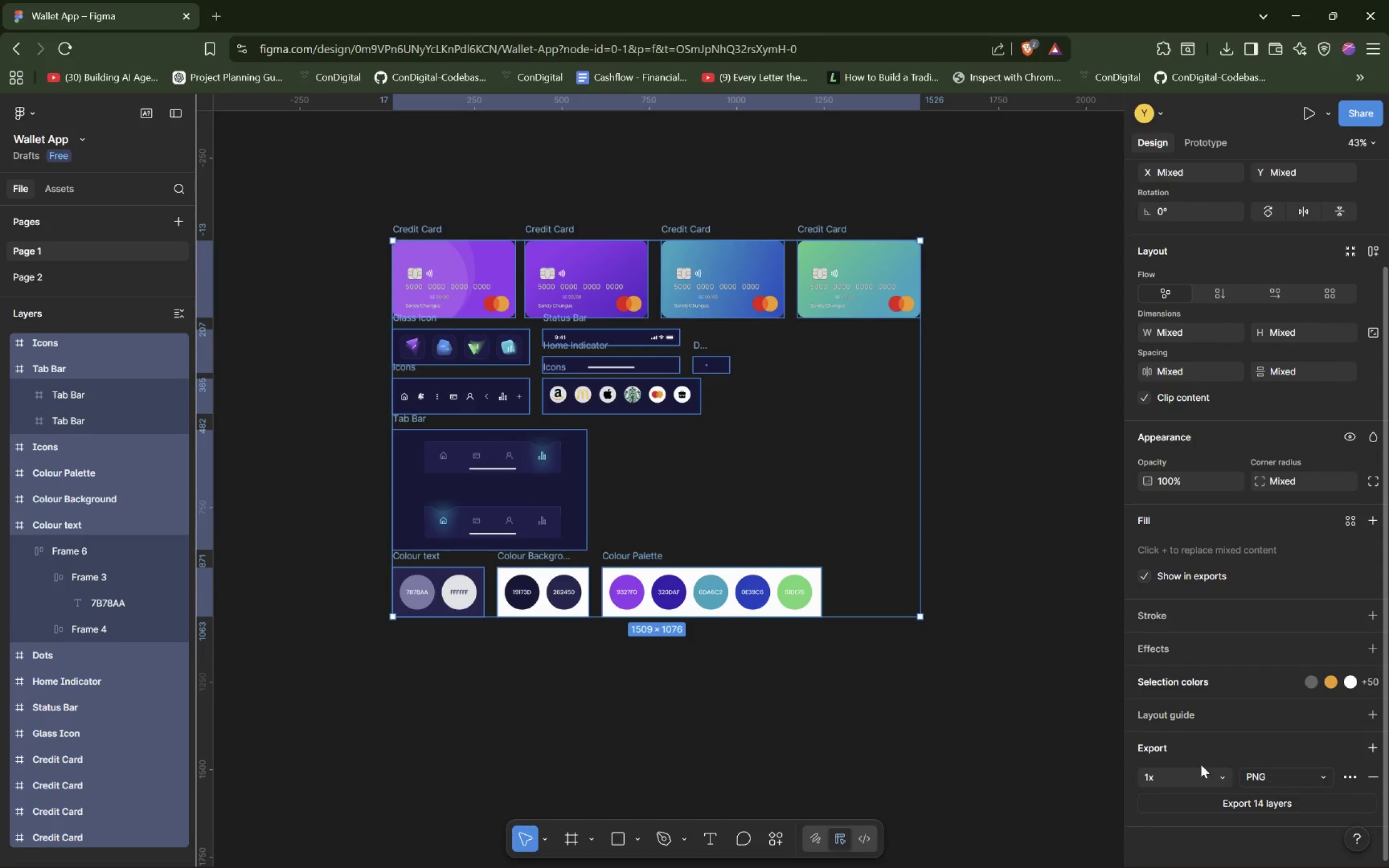 
left_click([1193, 769])
 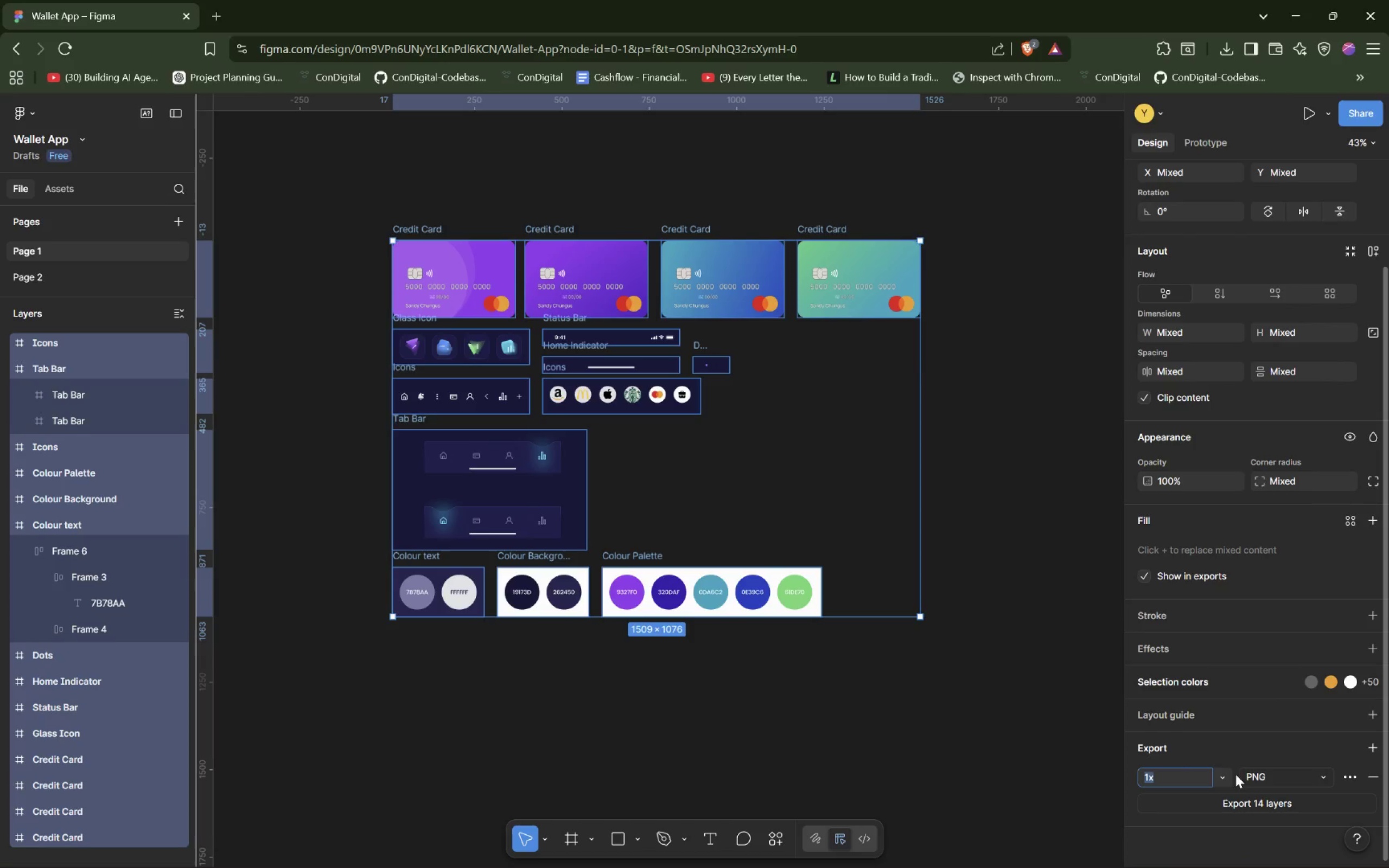 
left_click([1222, 777])
 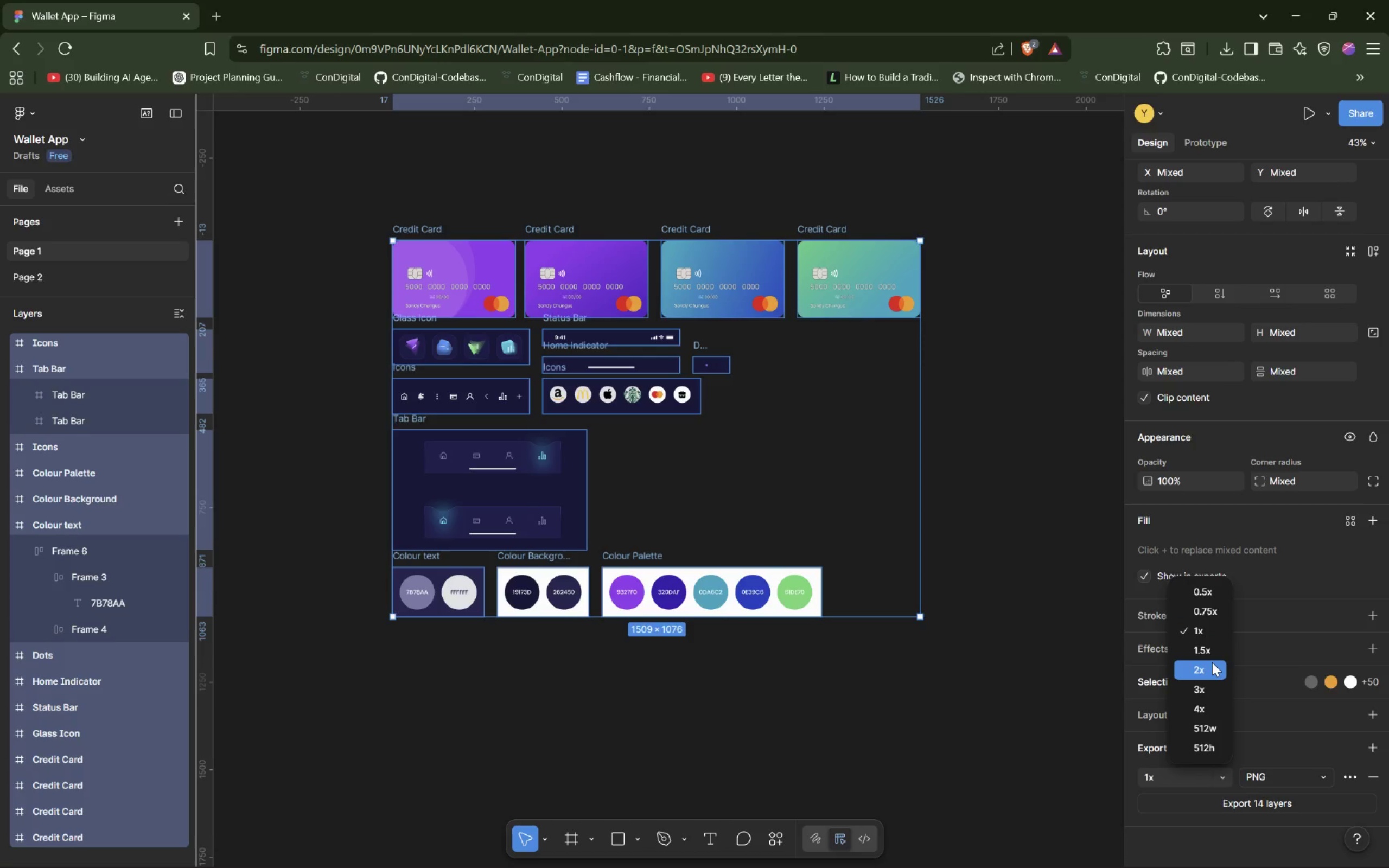 
wait(5.61)
 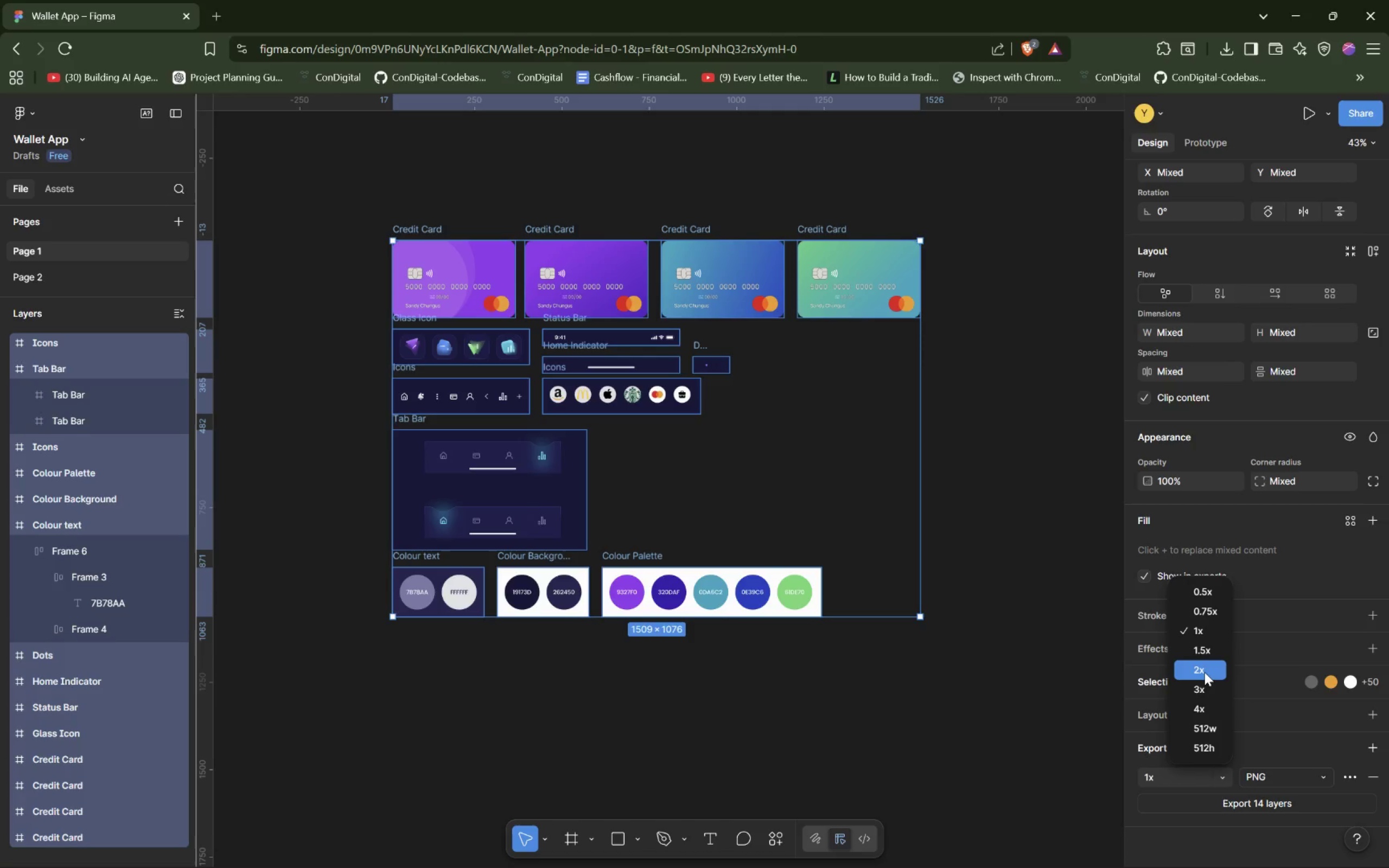 
left_click([1212, 662])
 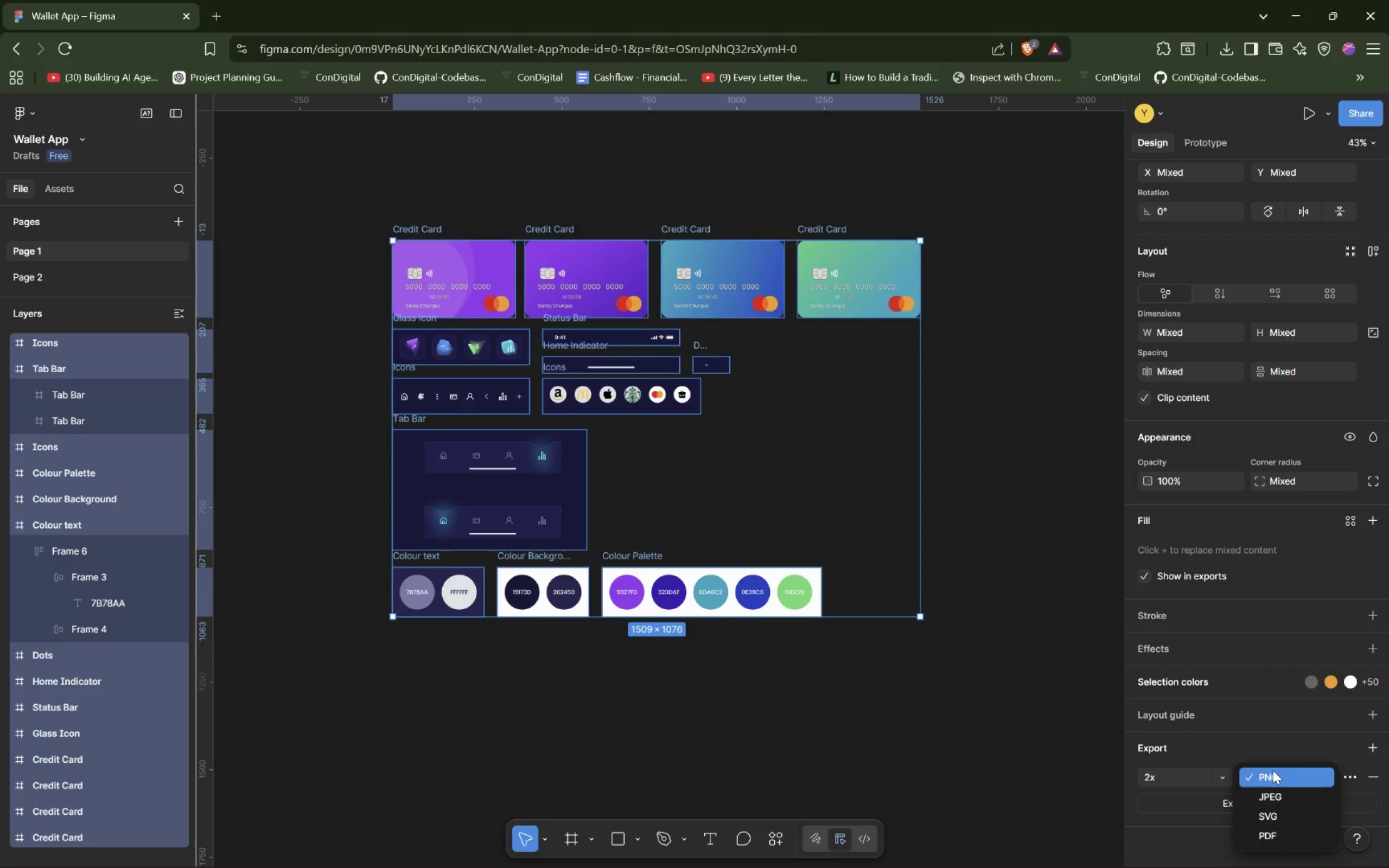 
double_click([1273, 770])
 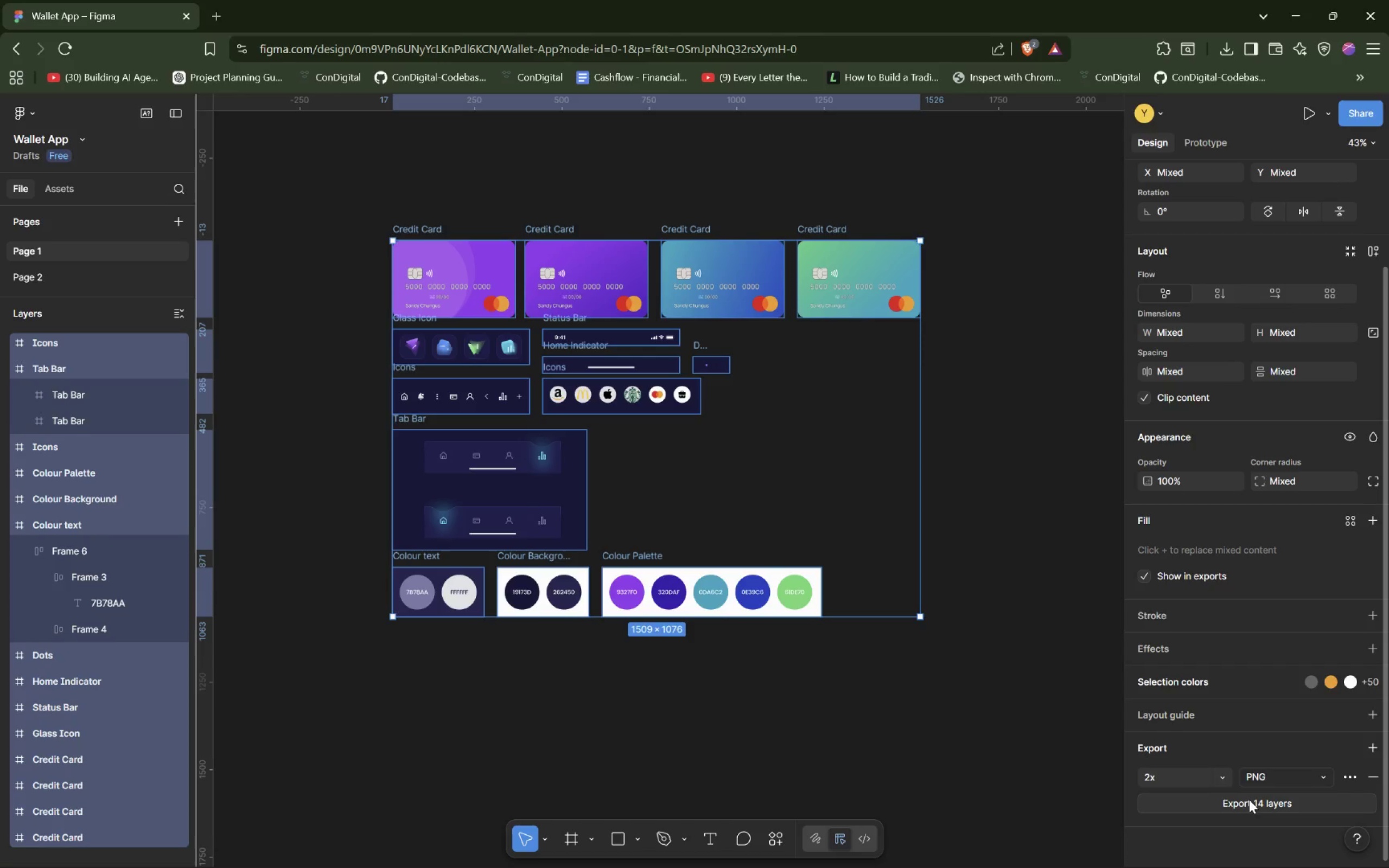 
left_click([1249, 800])
 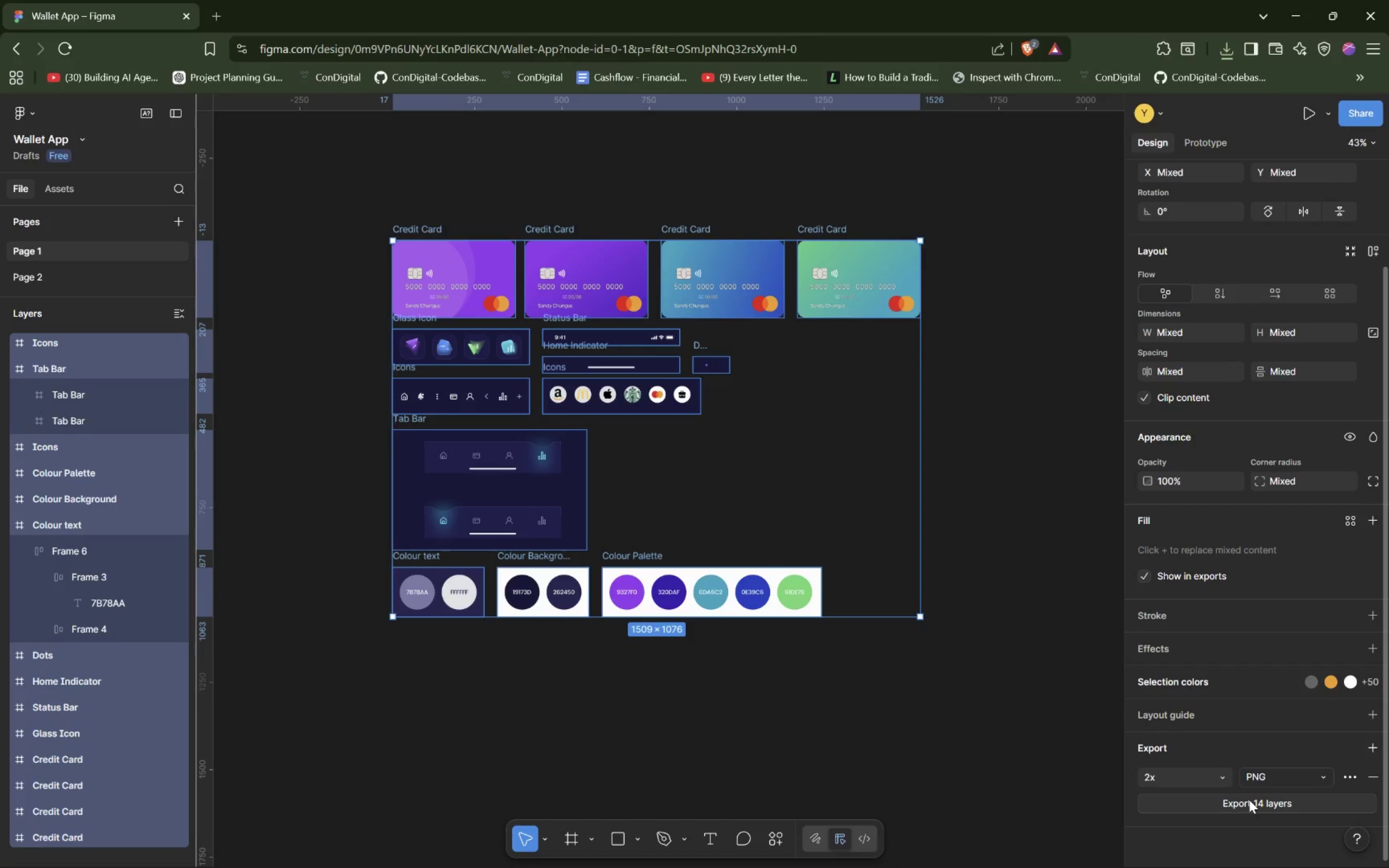 
wait(8.56)
 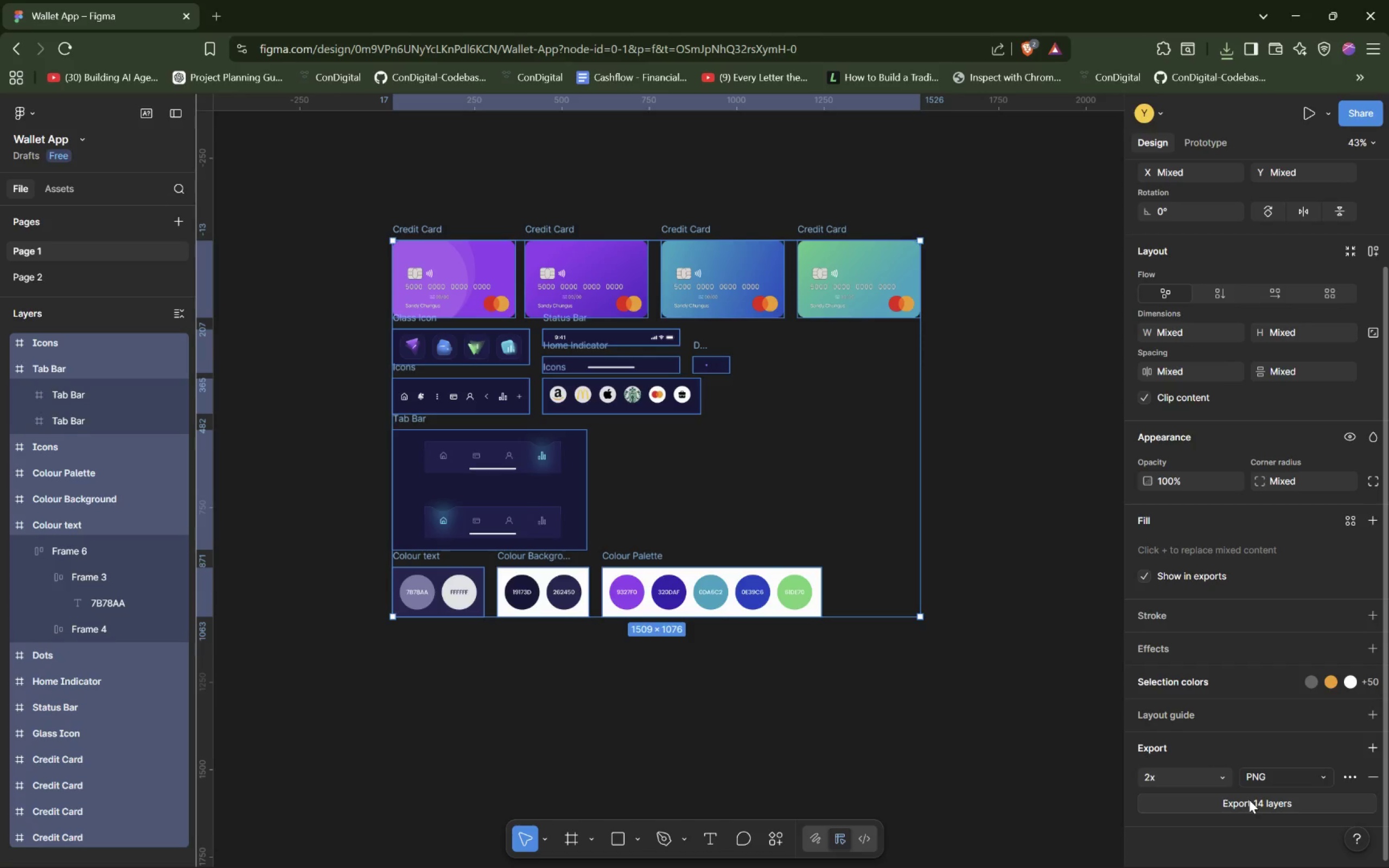 
left_click([1232, 50])
 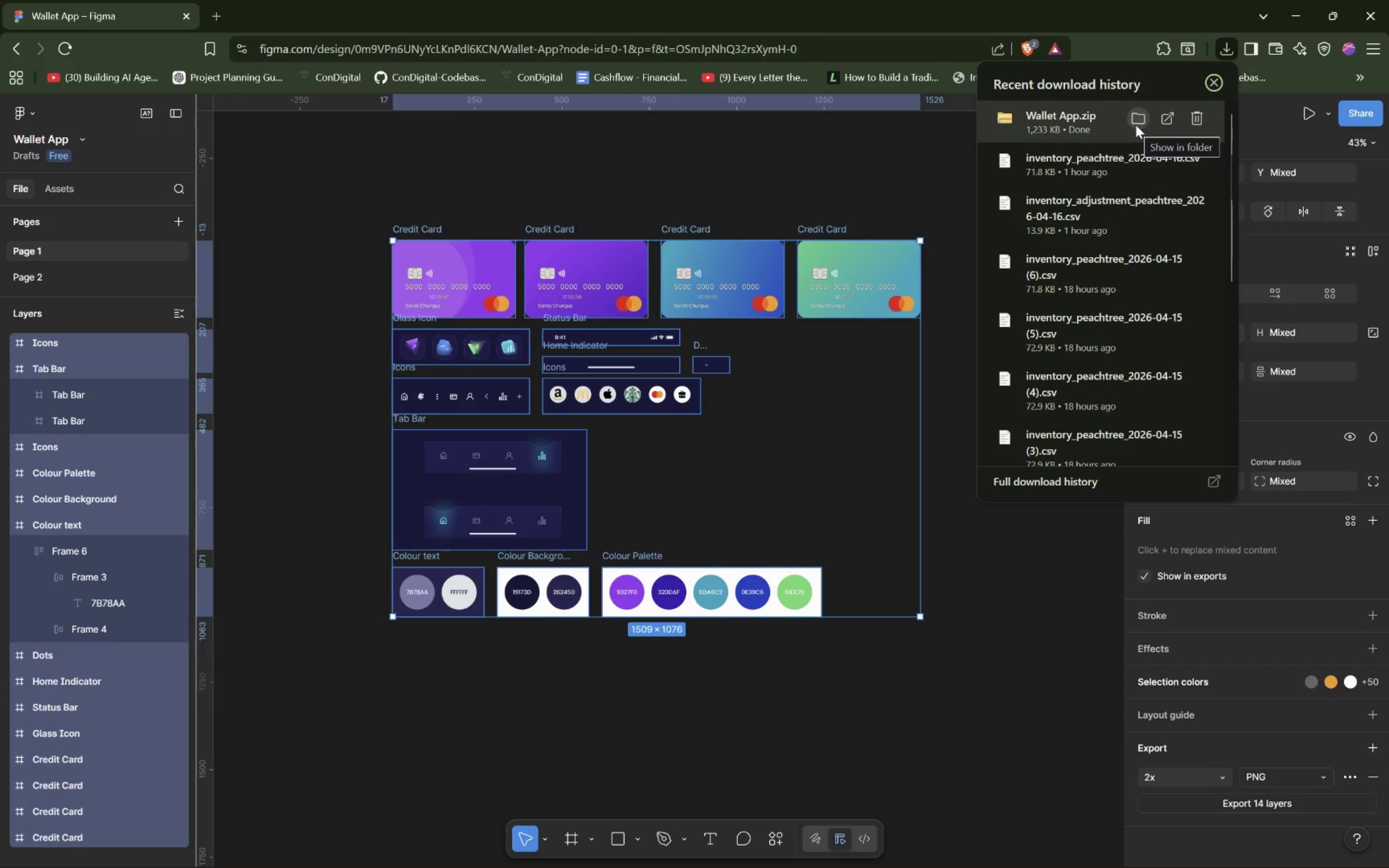 
left_click([1139, 115])
 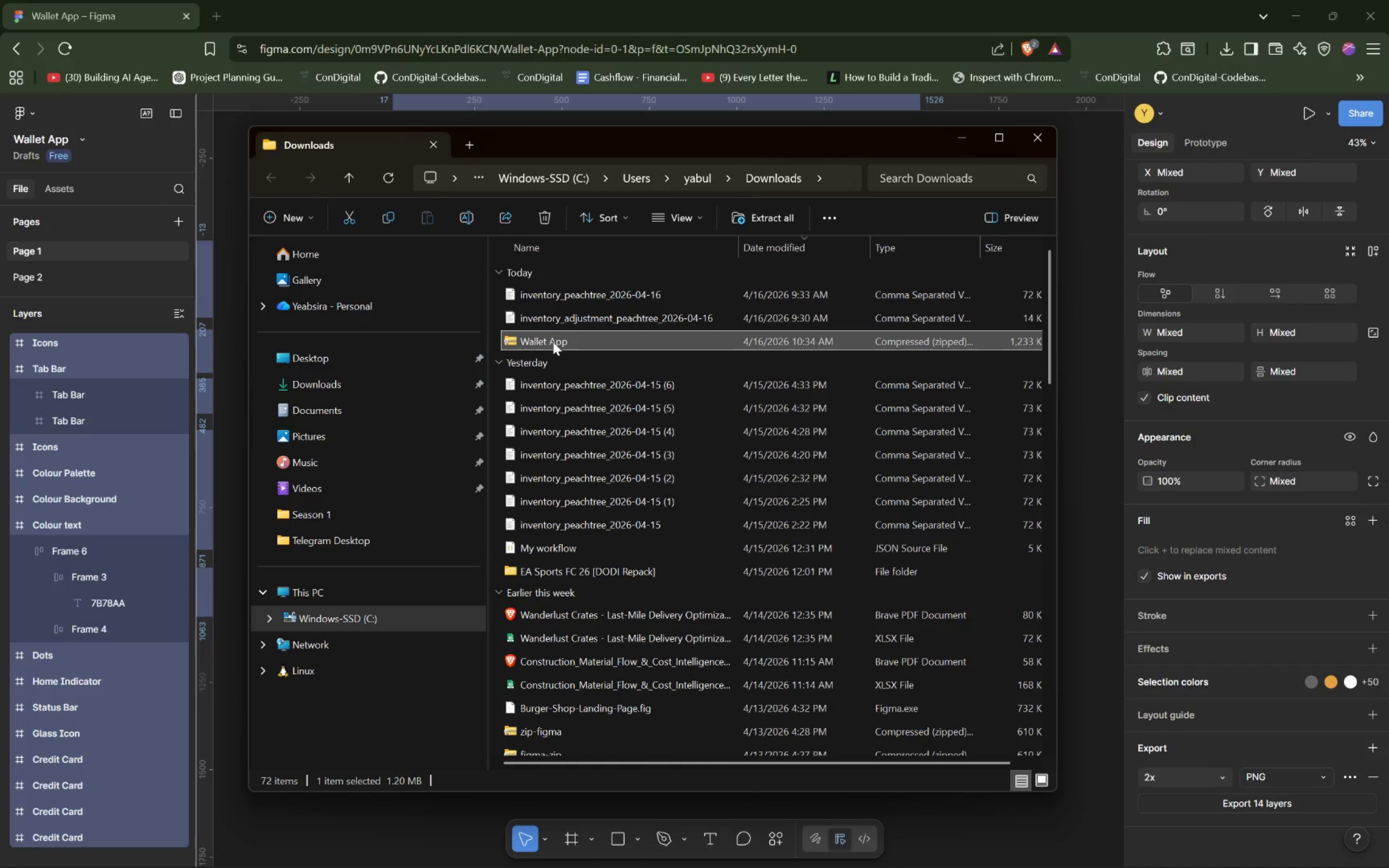 
type([F2]Asset Export)
 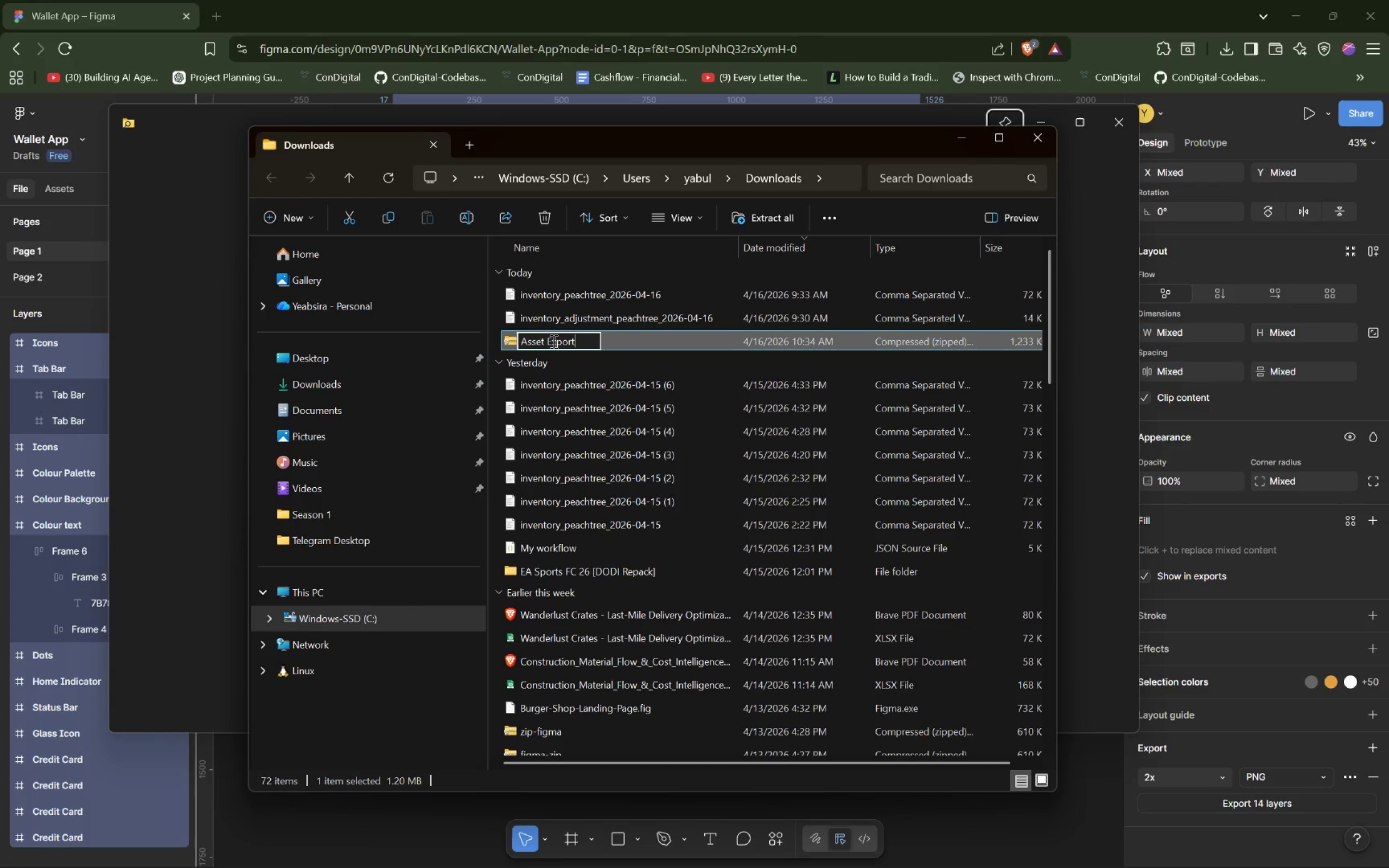 
key(Enter)
 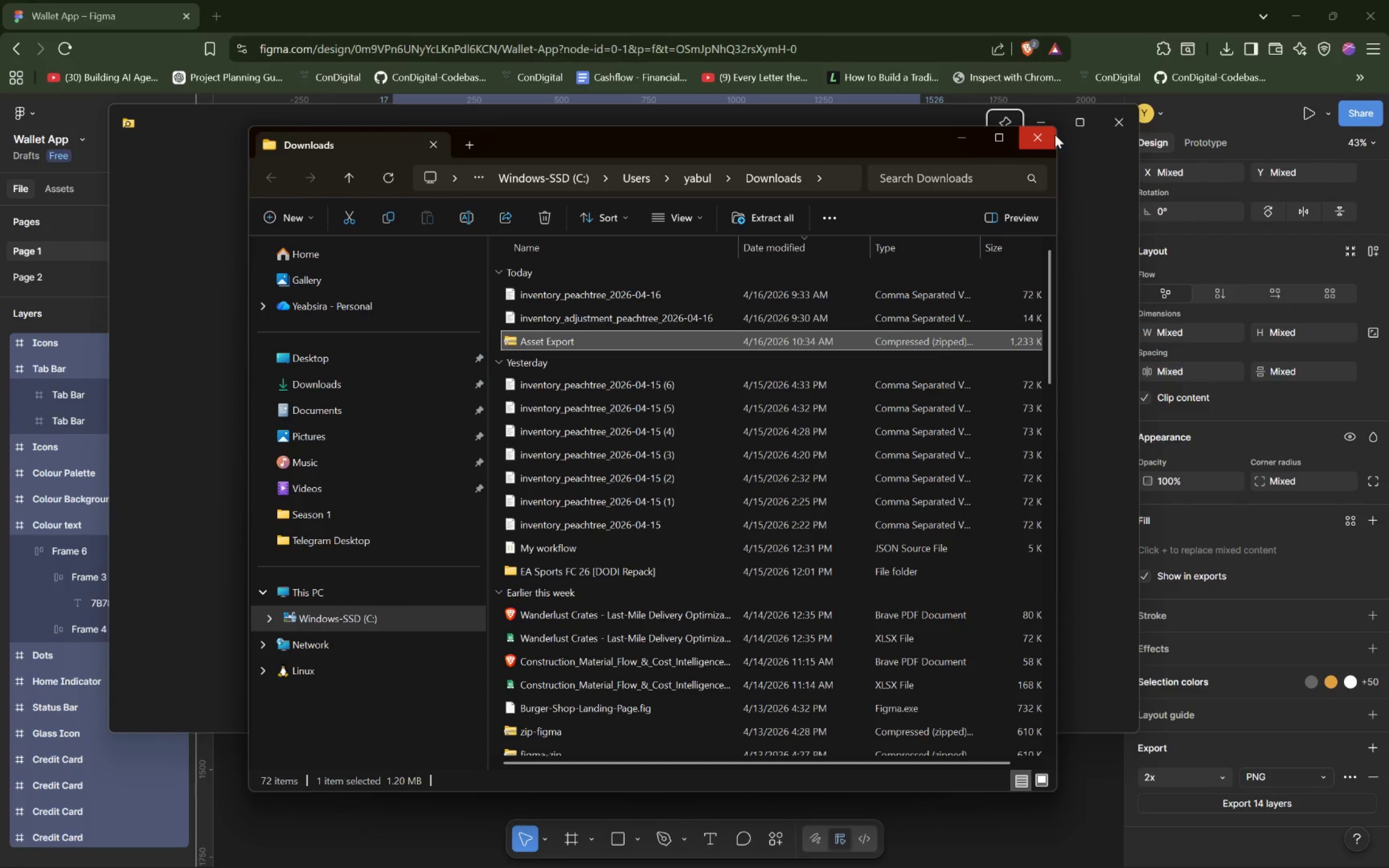 
left_click([1110, 125])
 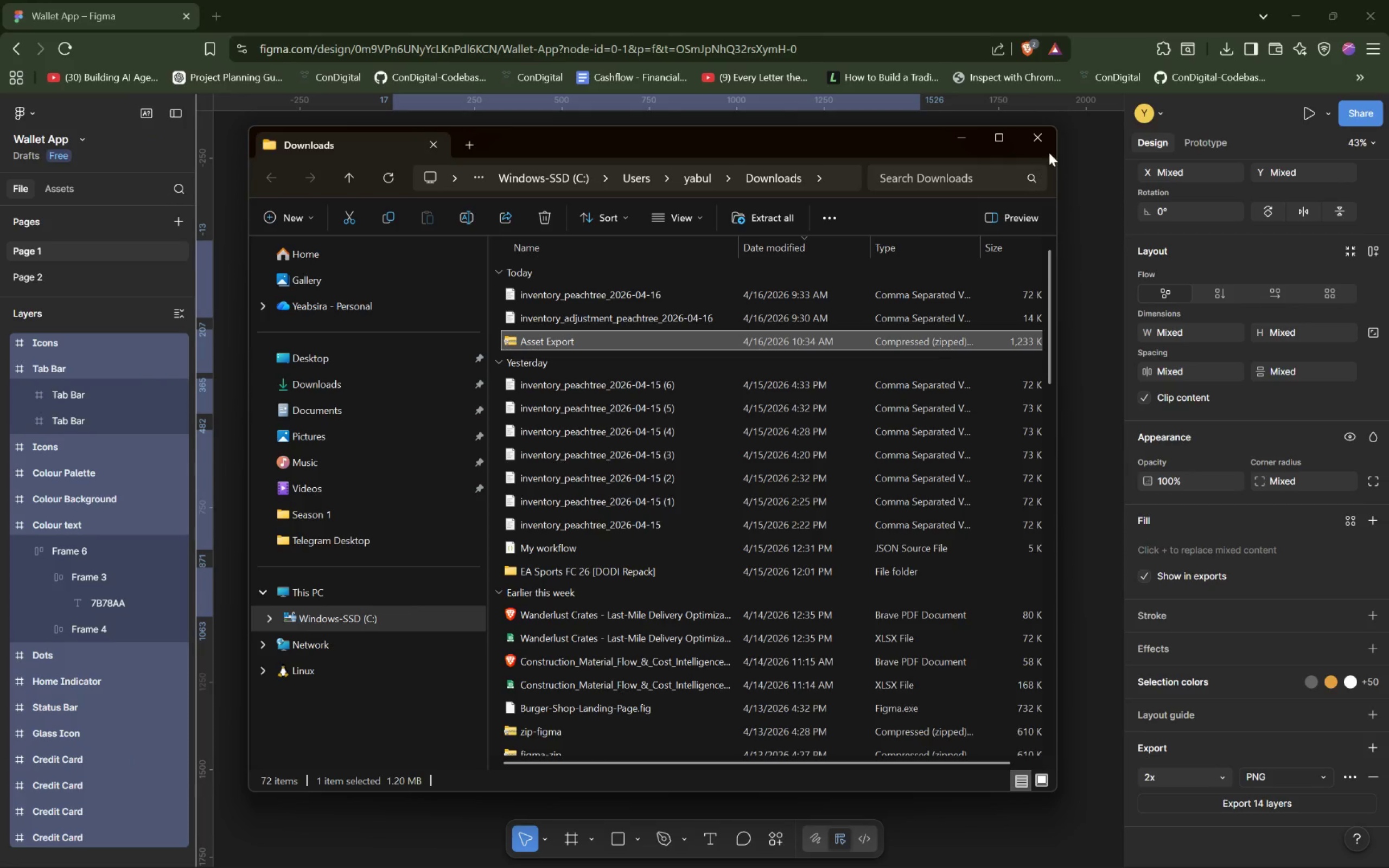 
left_click([1046, 136])
 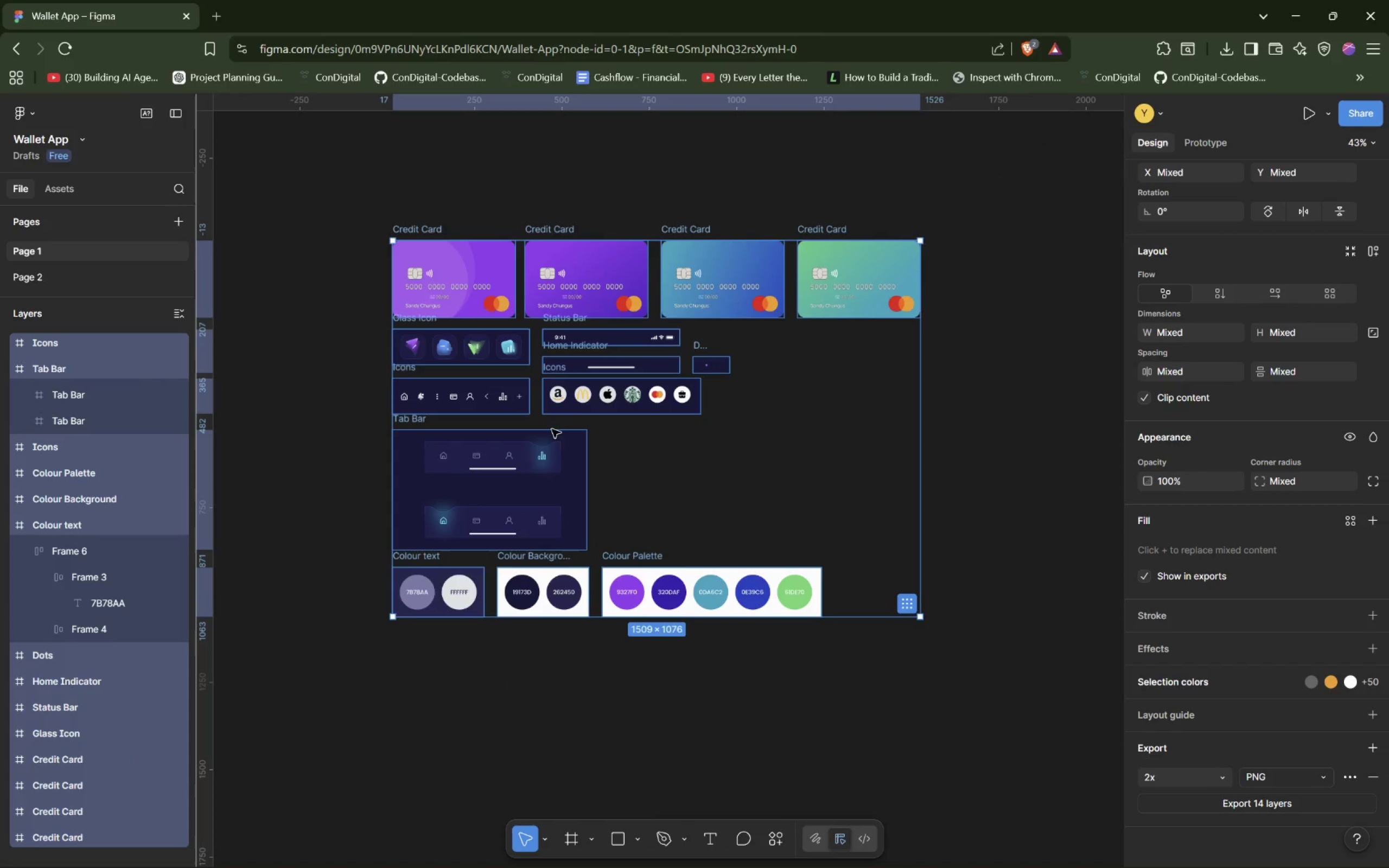 
left_click([717, 483])
 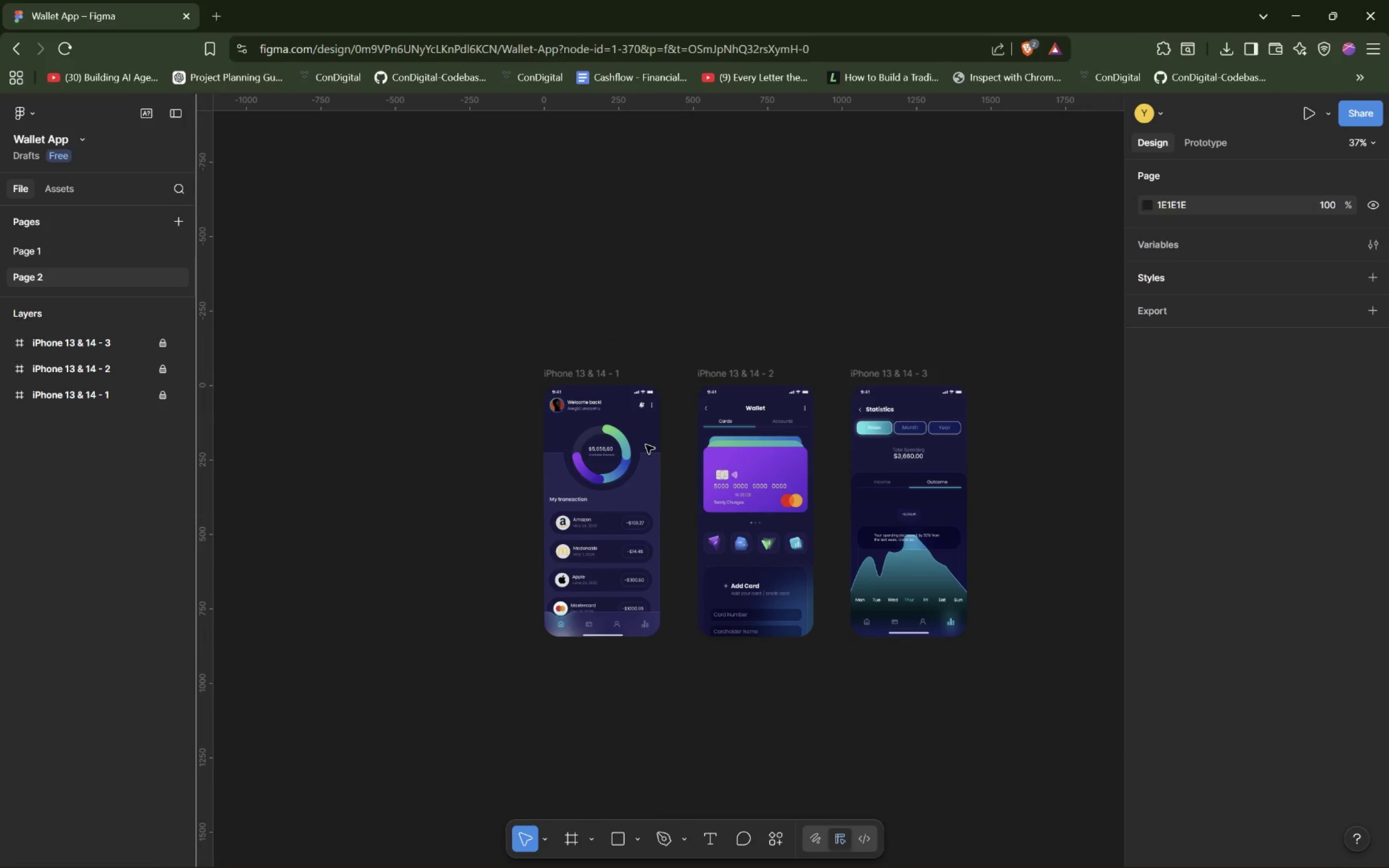 
left_click_drag(start_coordinate=[502, 324], to_coordinate=[1015, 687])
 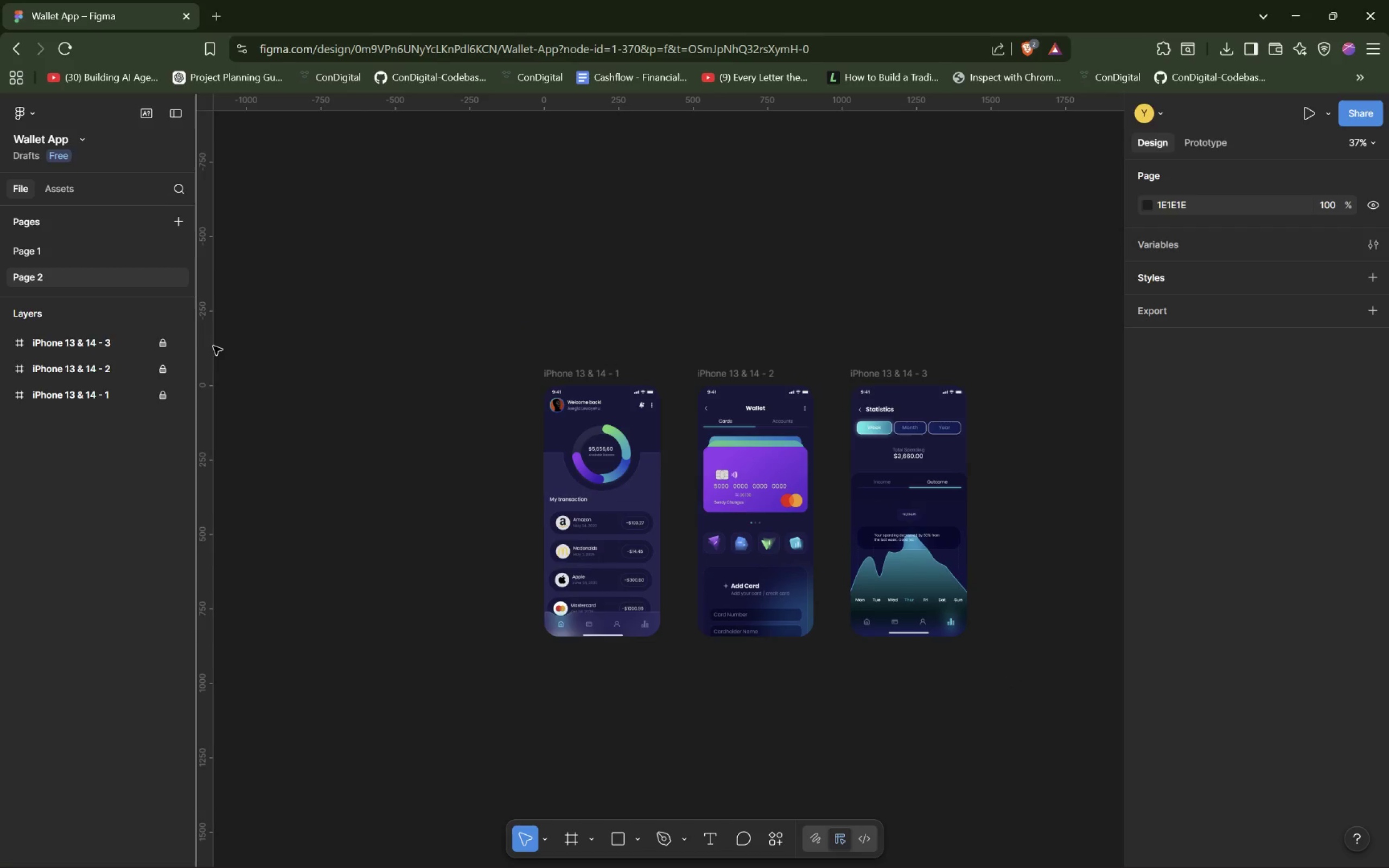 
left_click([616, 456])
 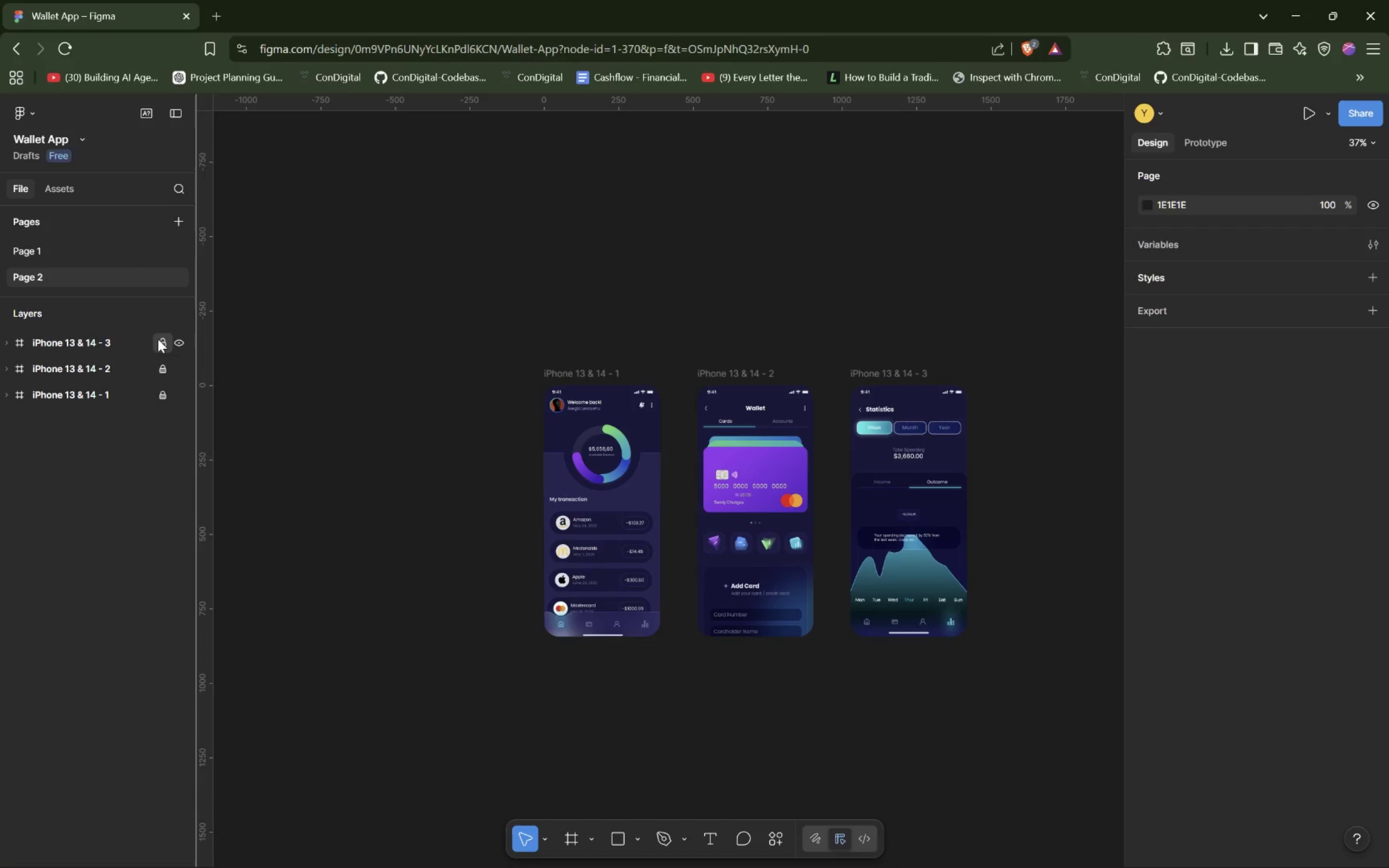 
double_click([160, 371])
 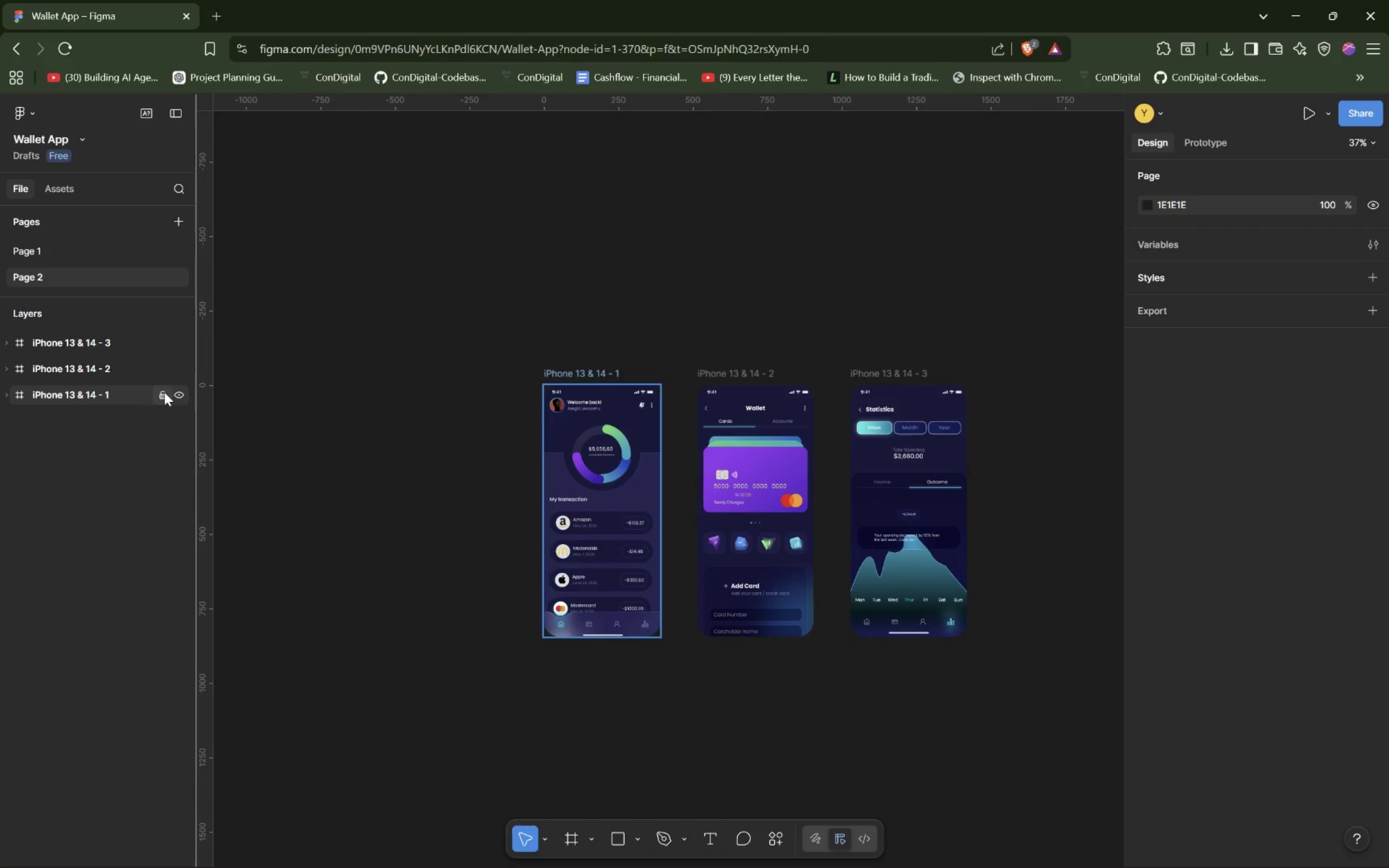 
left_click([162, 394])
 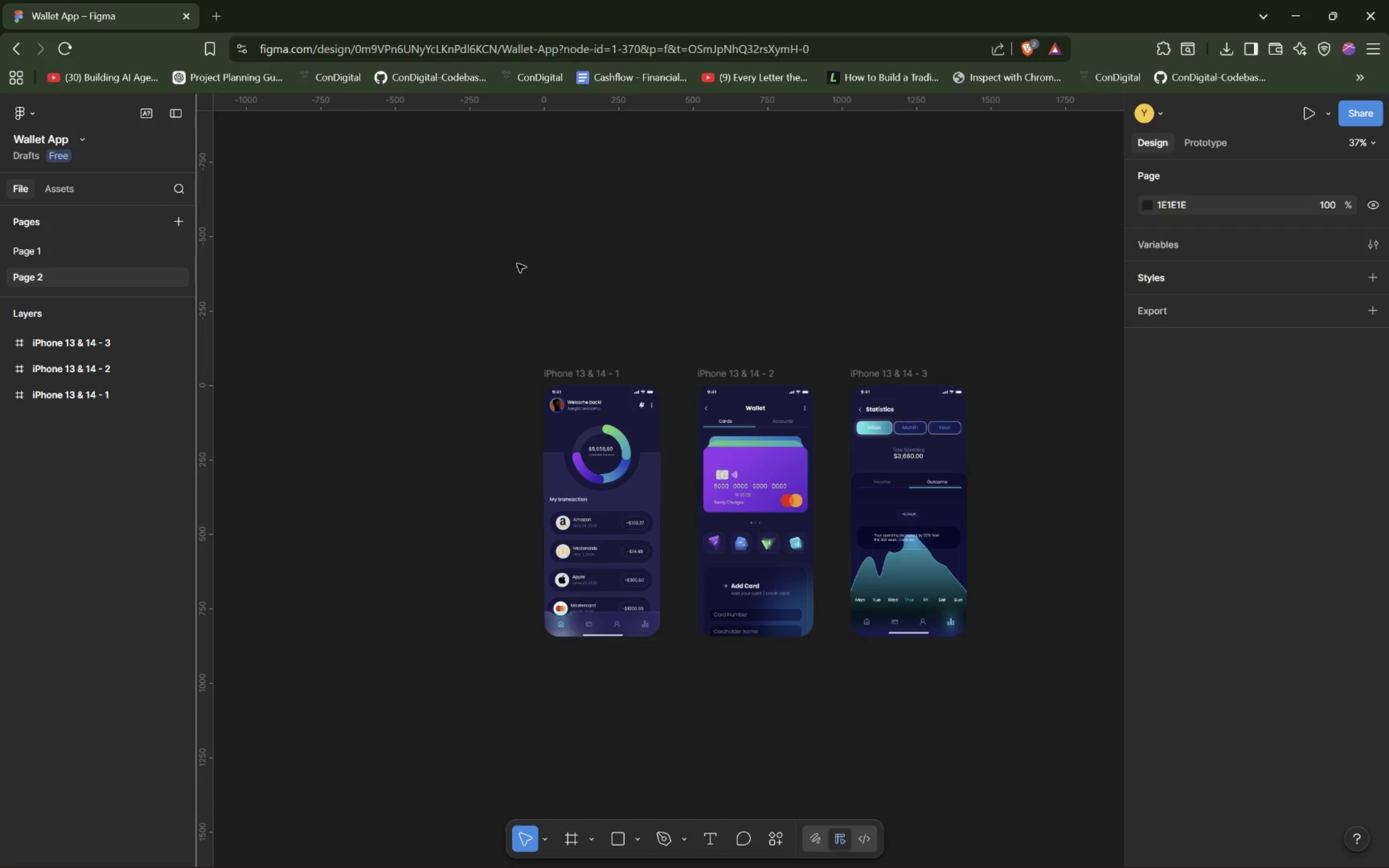 
left_click_drag(start_coordinate=[486, 267], to_coordinate=[932, 698])
 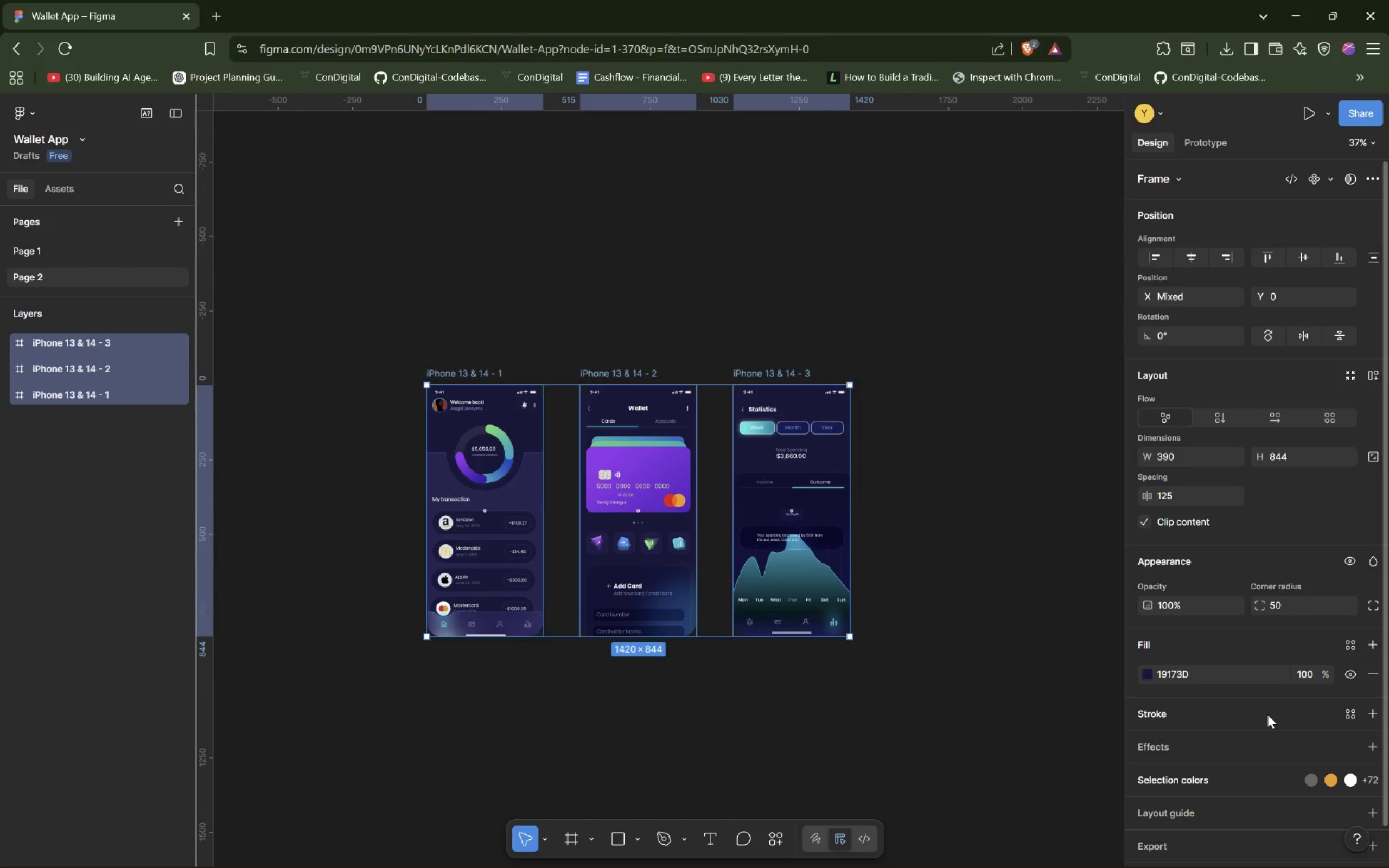 
scroll: coordinate [1250, 609], scroll_direction: down, amount: 7.0
 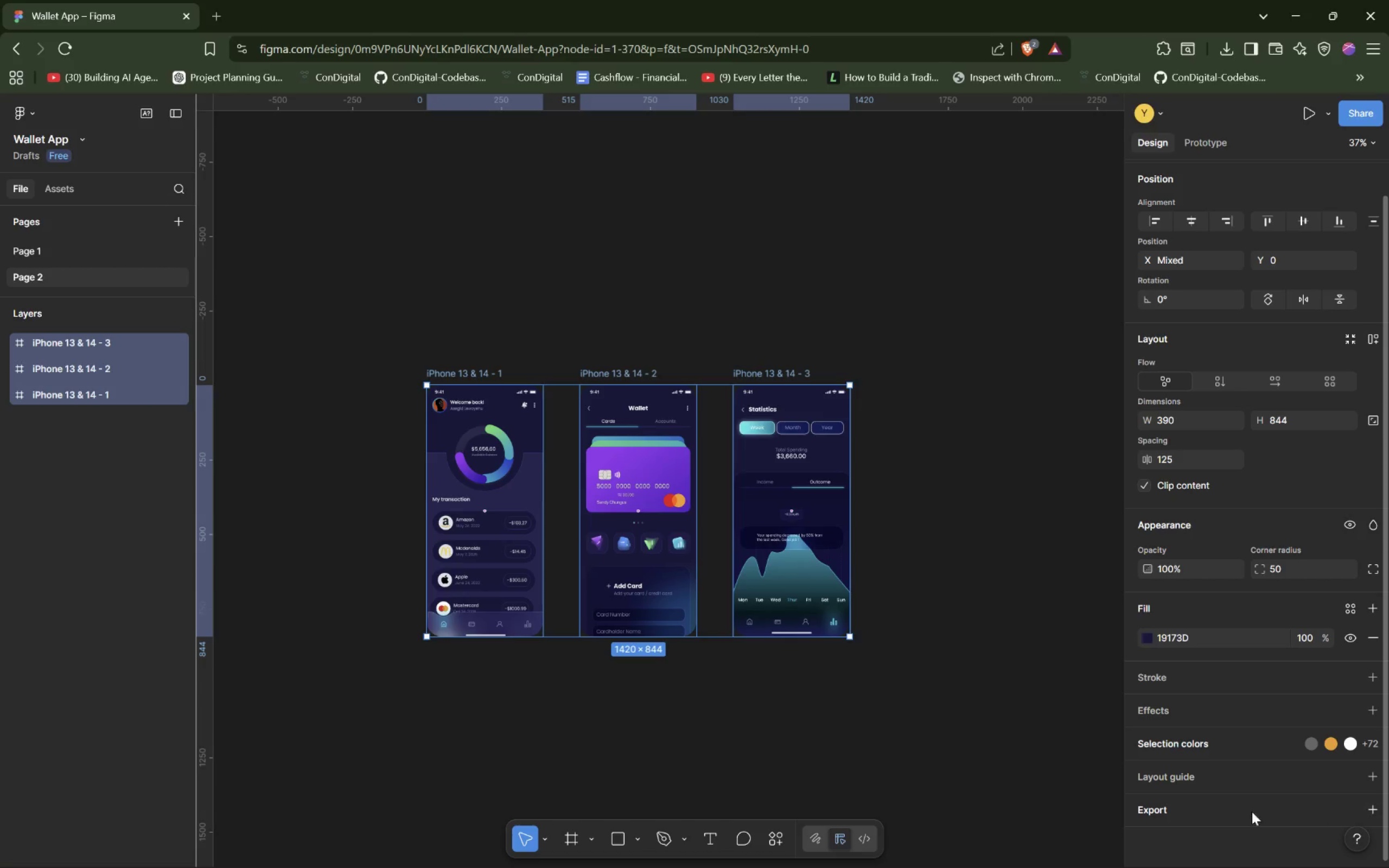 
left_click([1247, 810])
 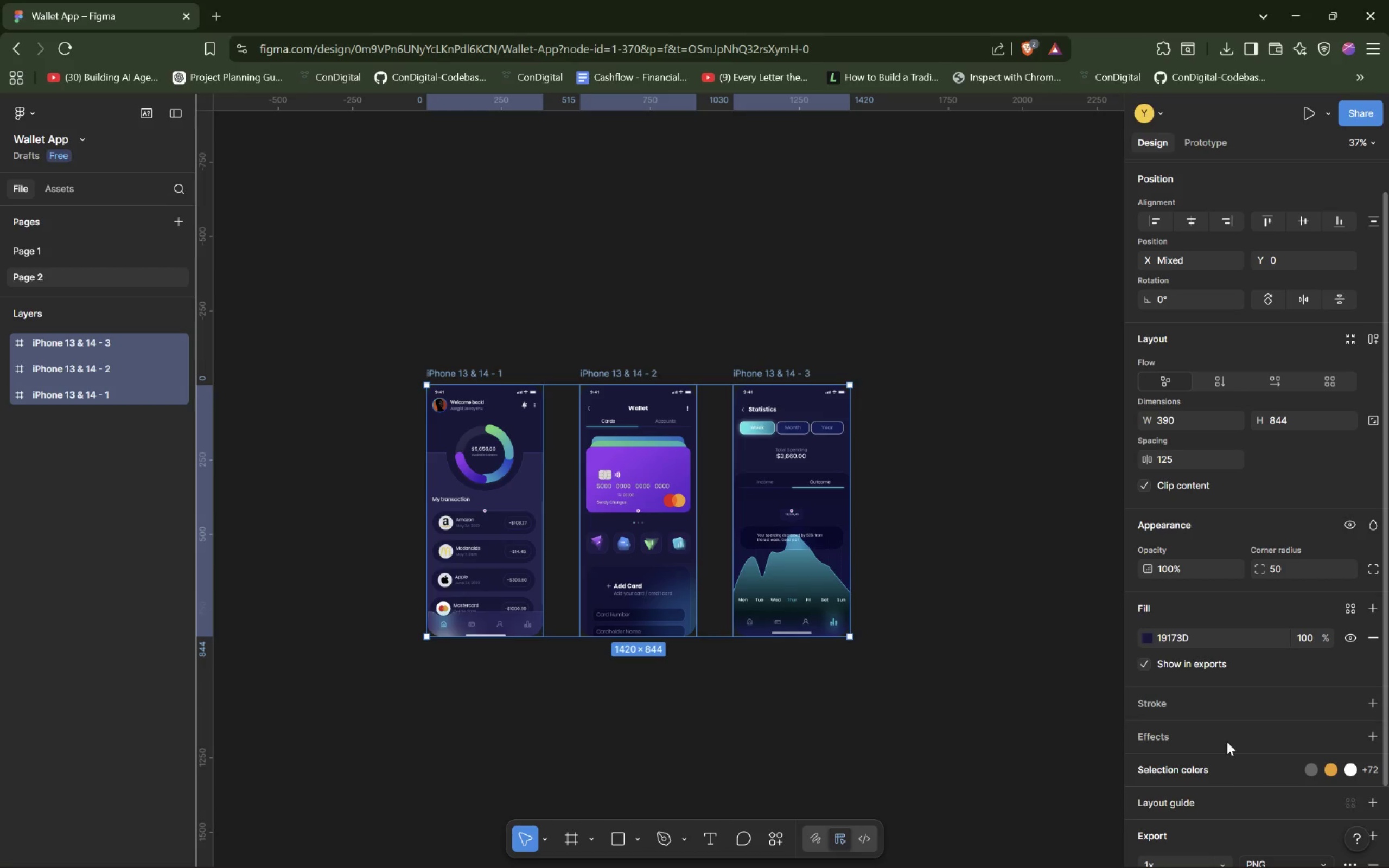 
scroll: coordinate [1225, 734], scroll_direction: down, amount: 6.0
 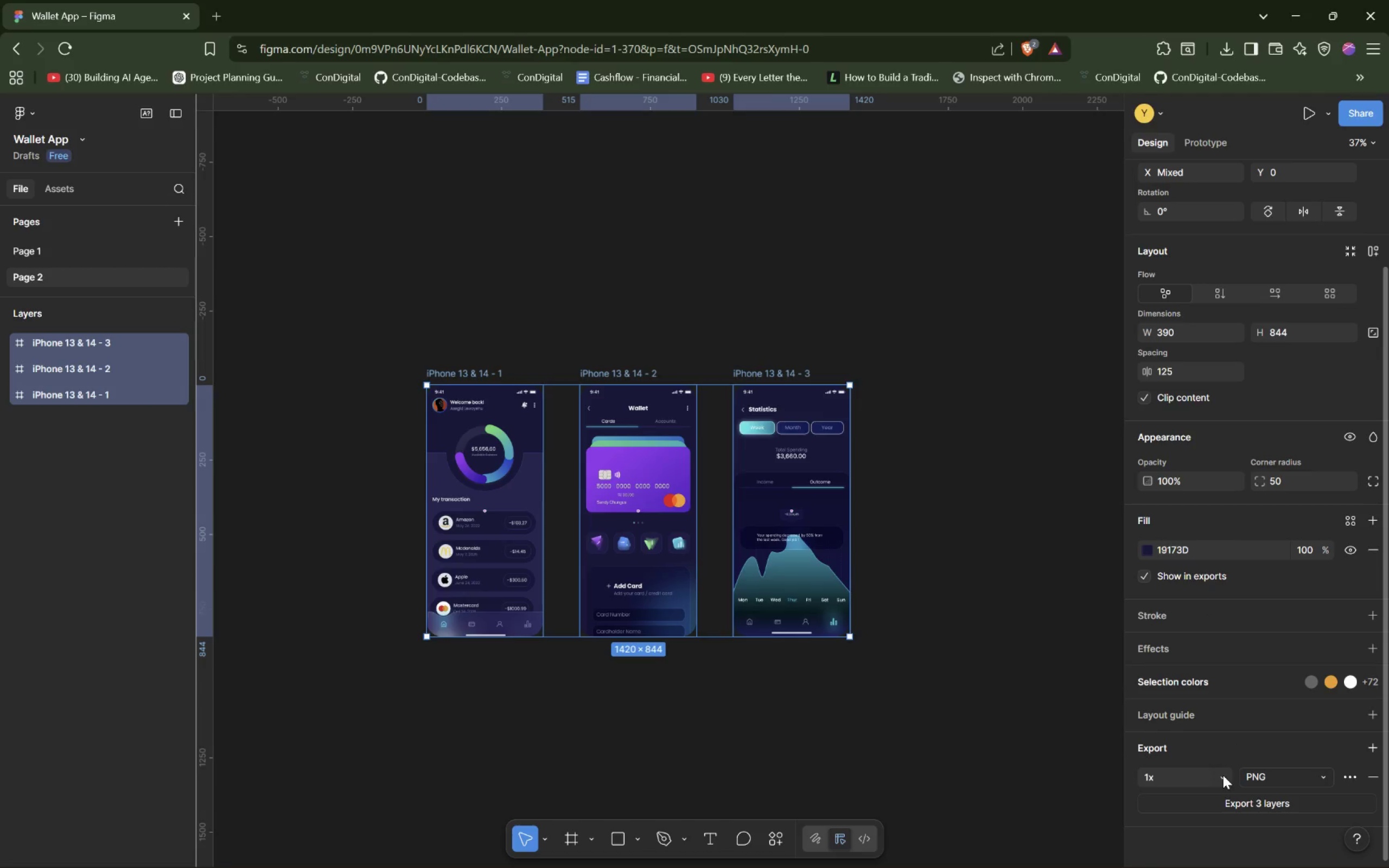 
left_click([1223, 775])
 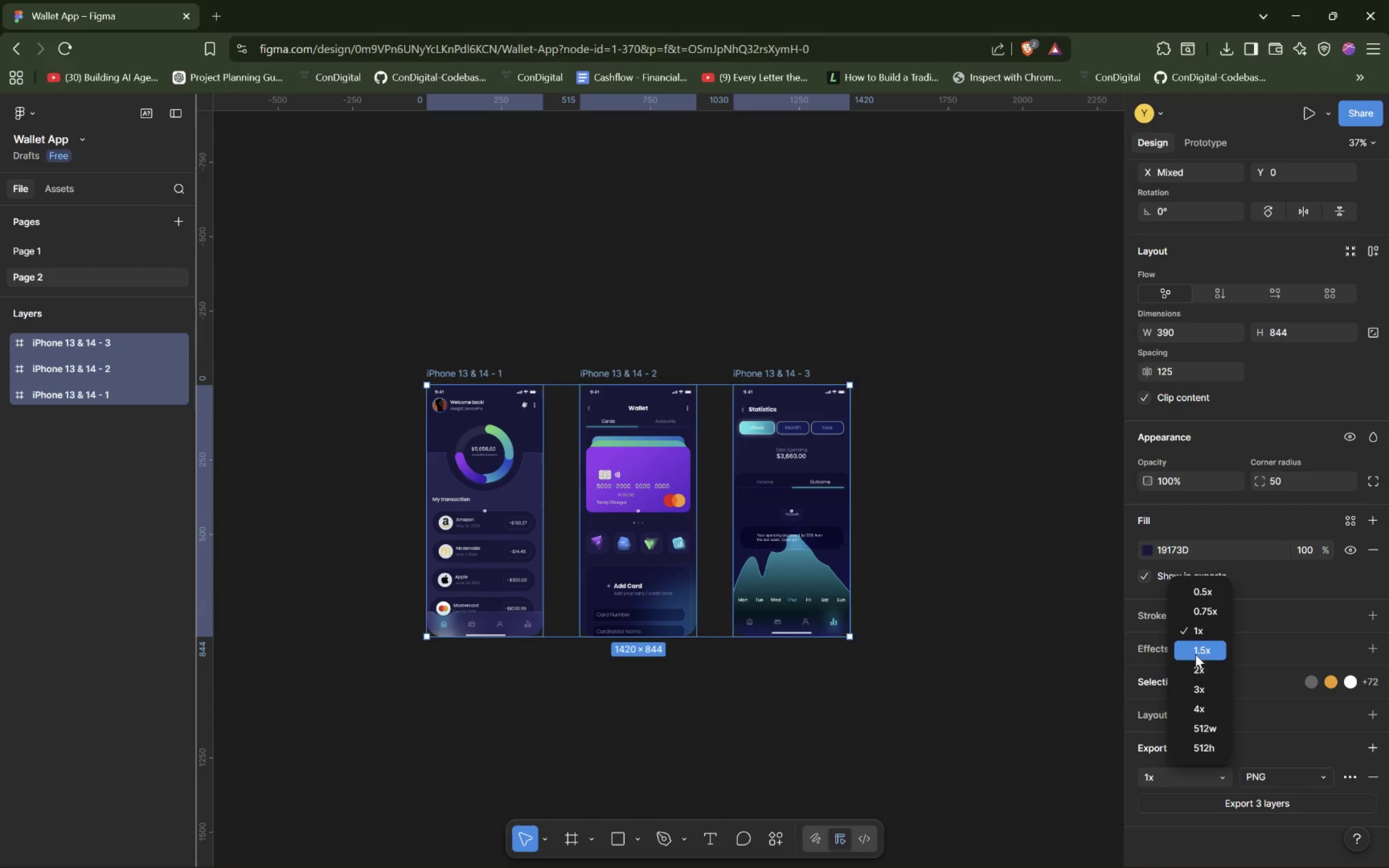 
left_click([1199, 668])
 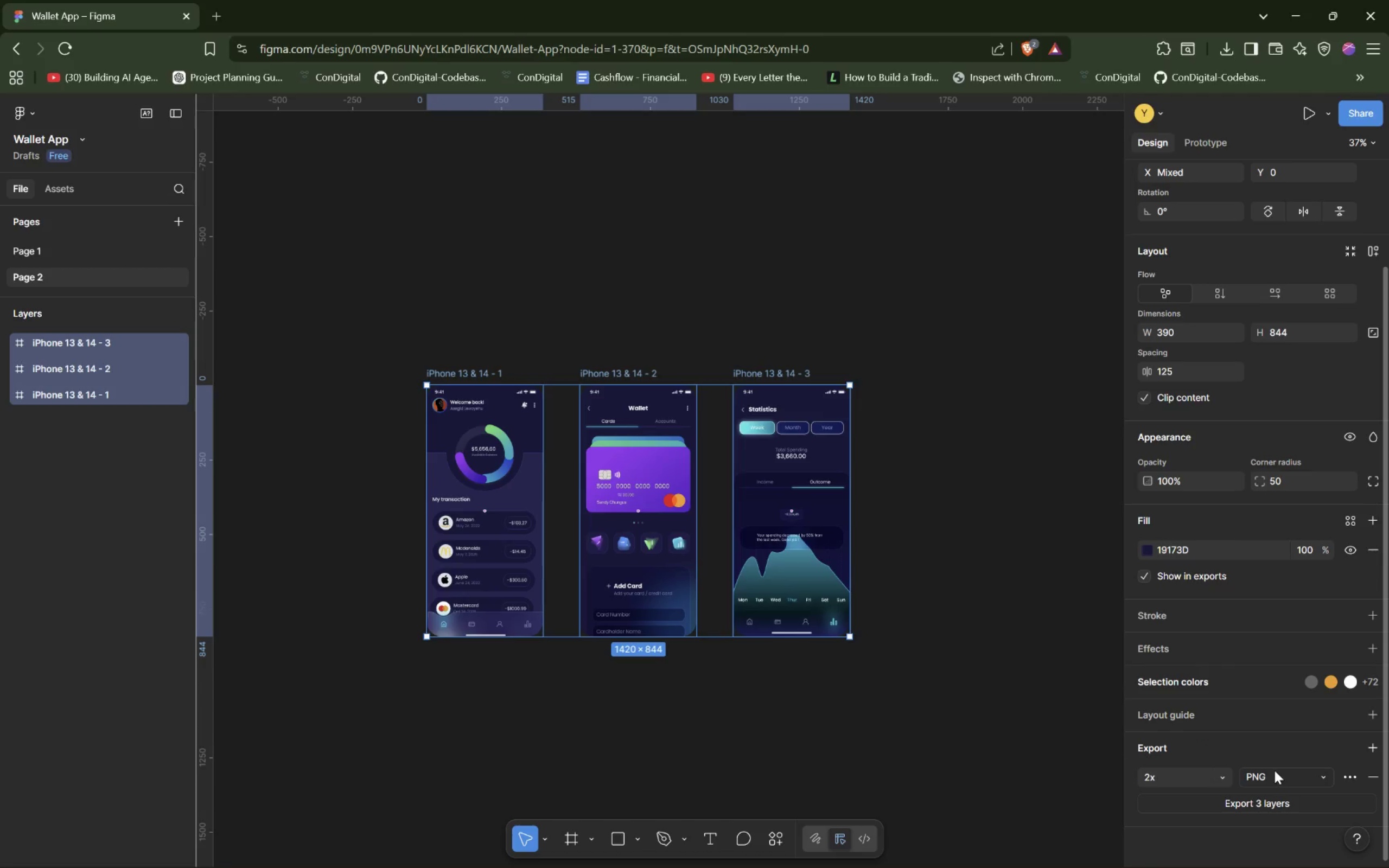 
left_click([1275, 773])
 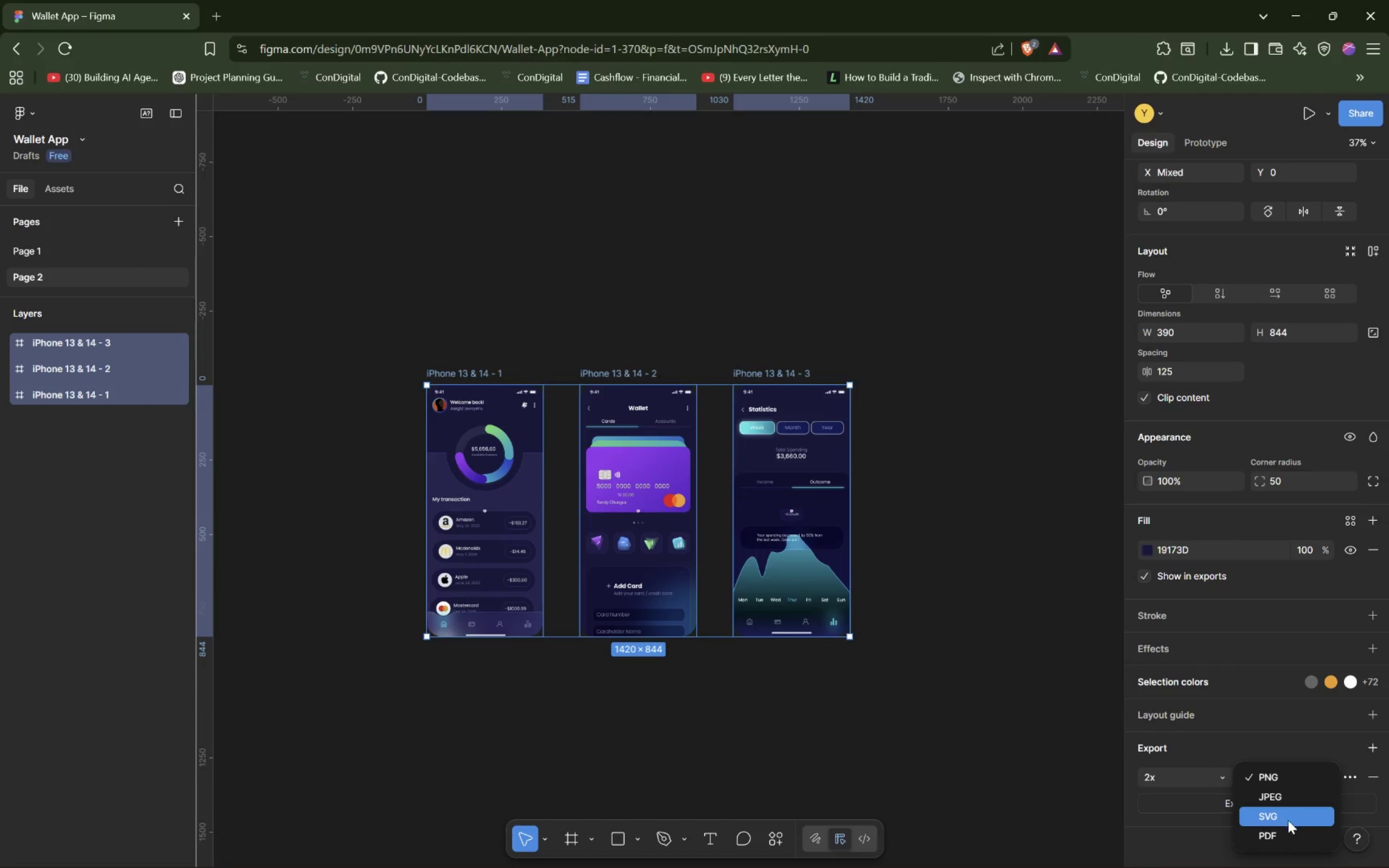 
left_click([1282, 832])
 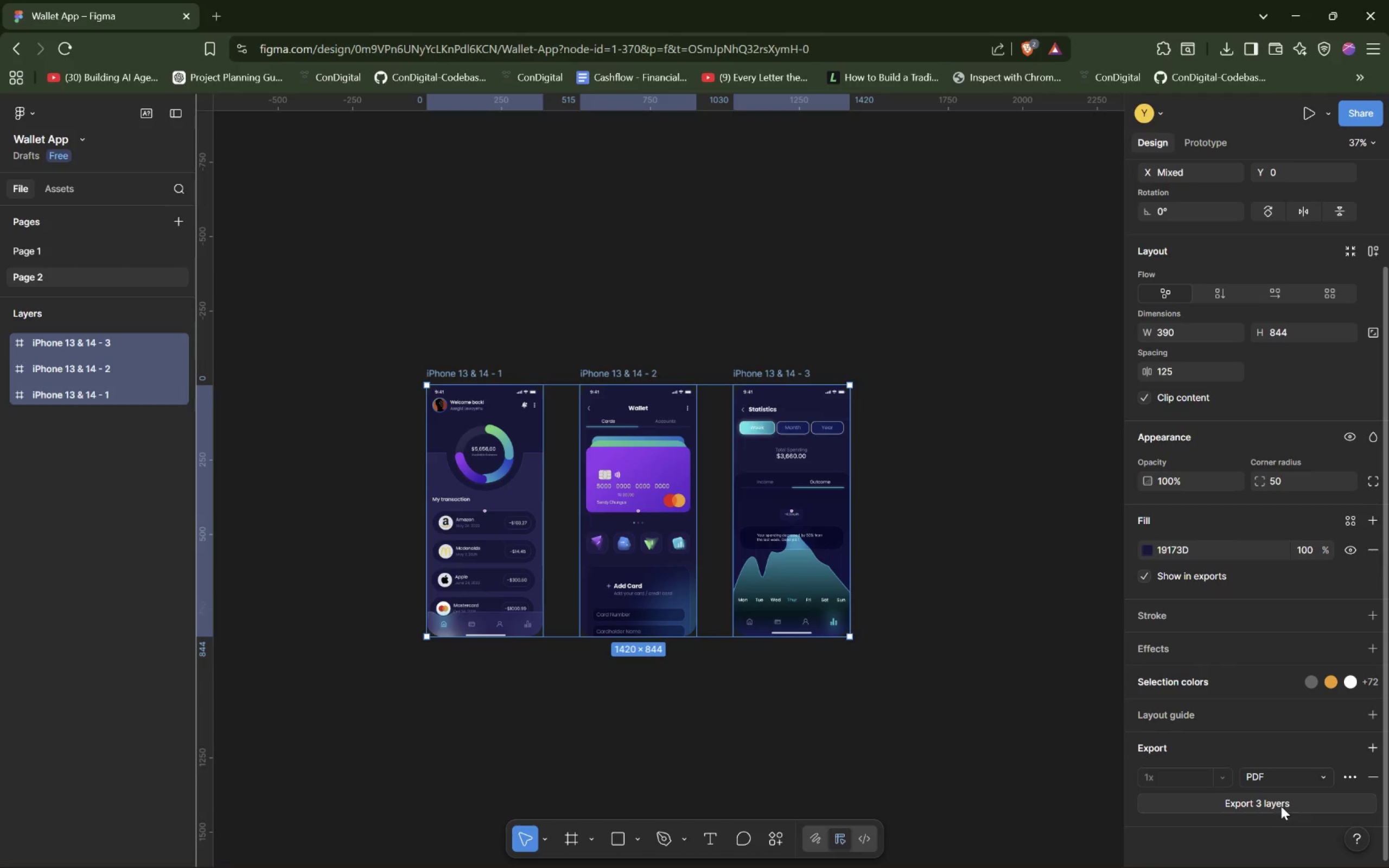 
left_click([1282, 805])
 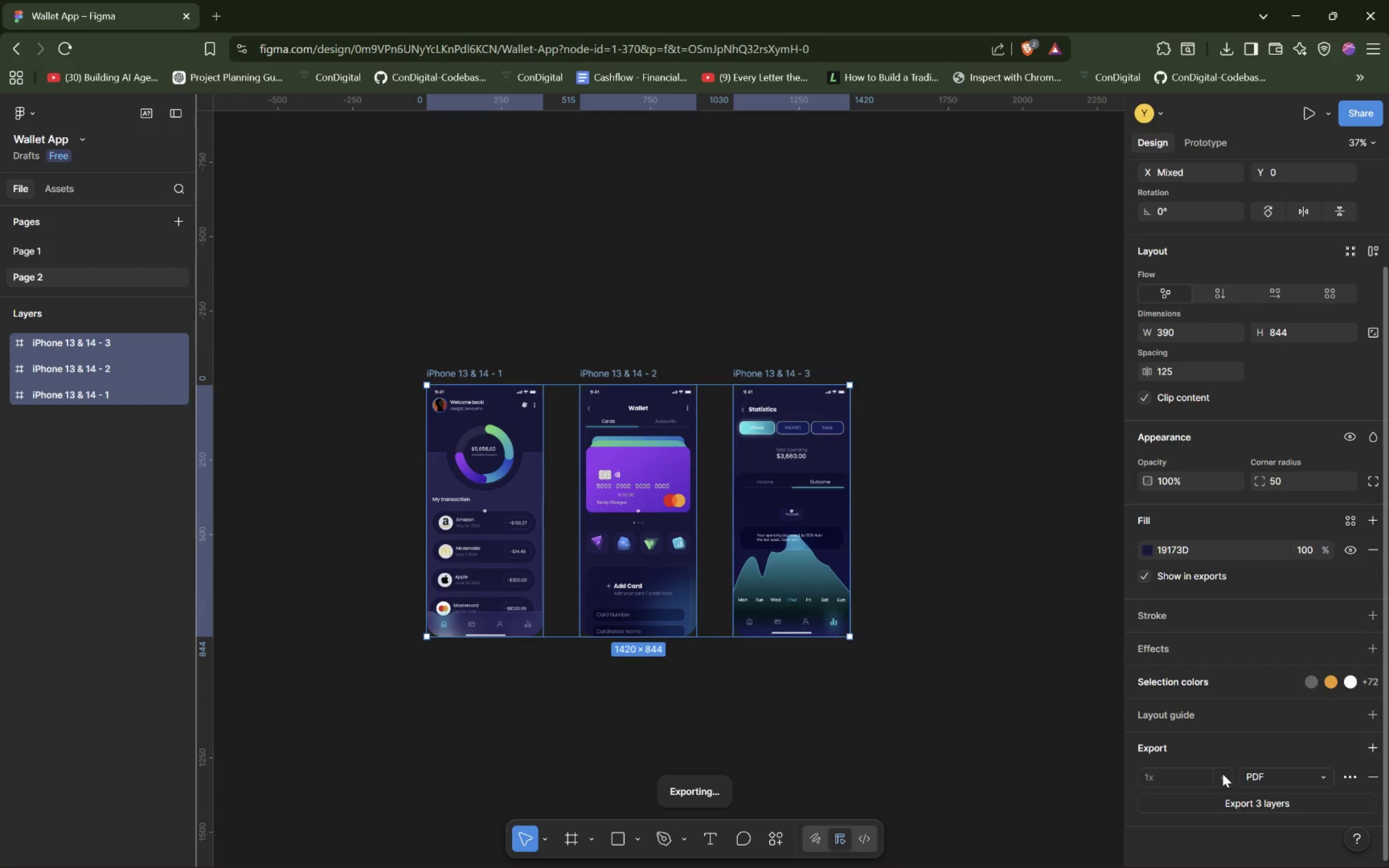 
left_click([1222, 774])
 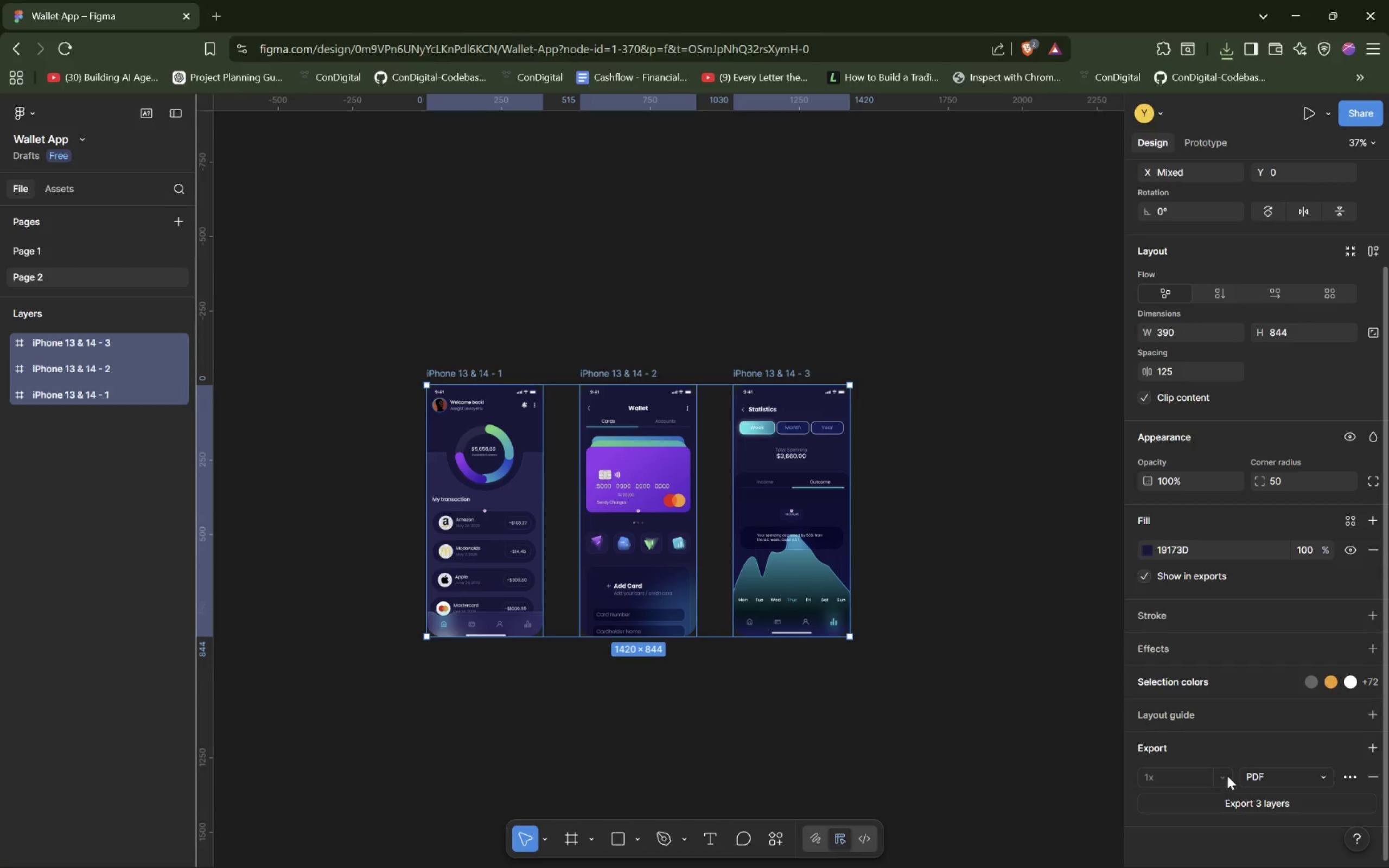 
left_click([1227, 773])
 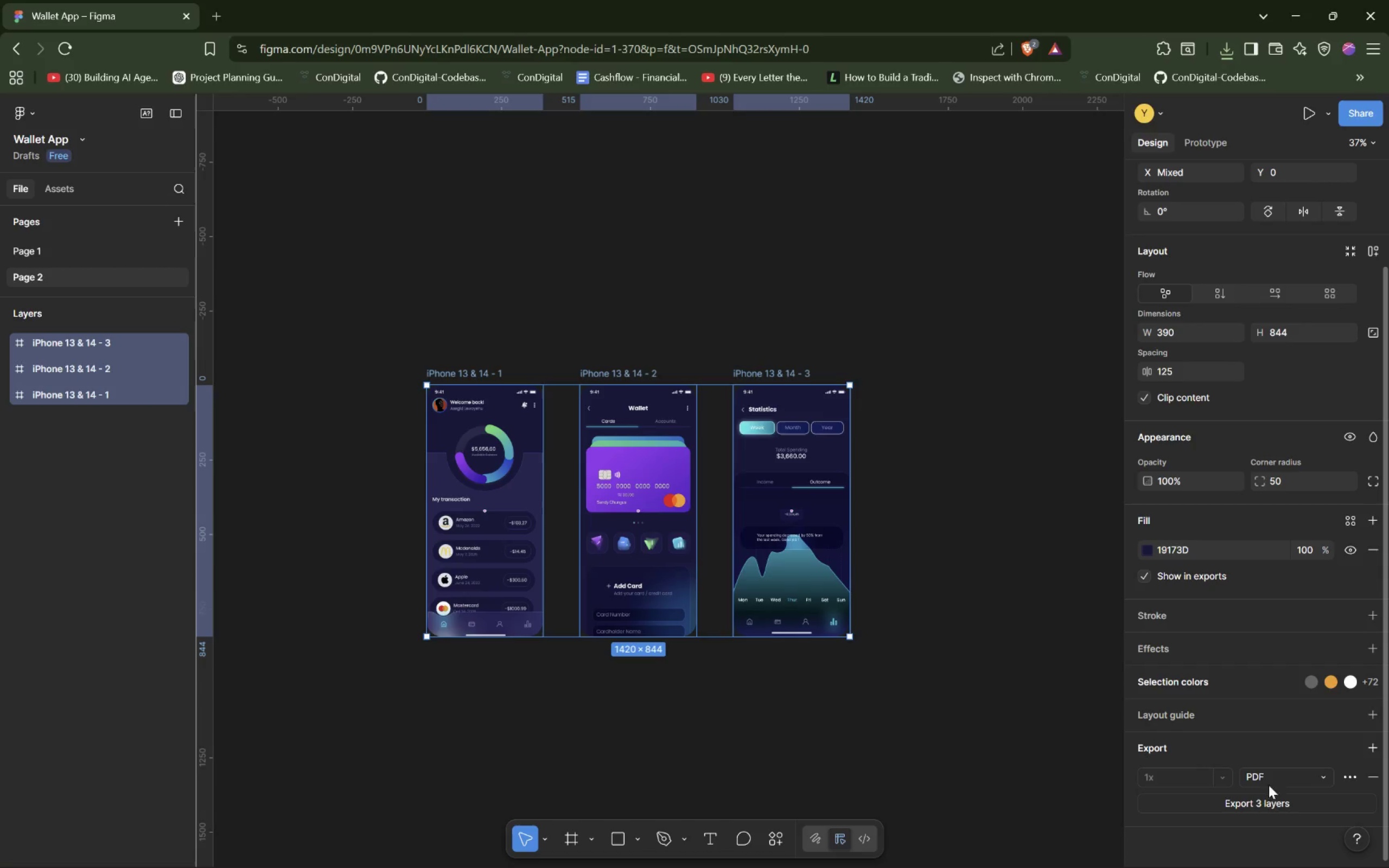 
left_click([1271, 776])
 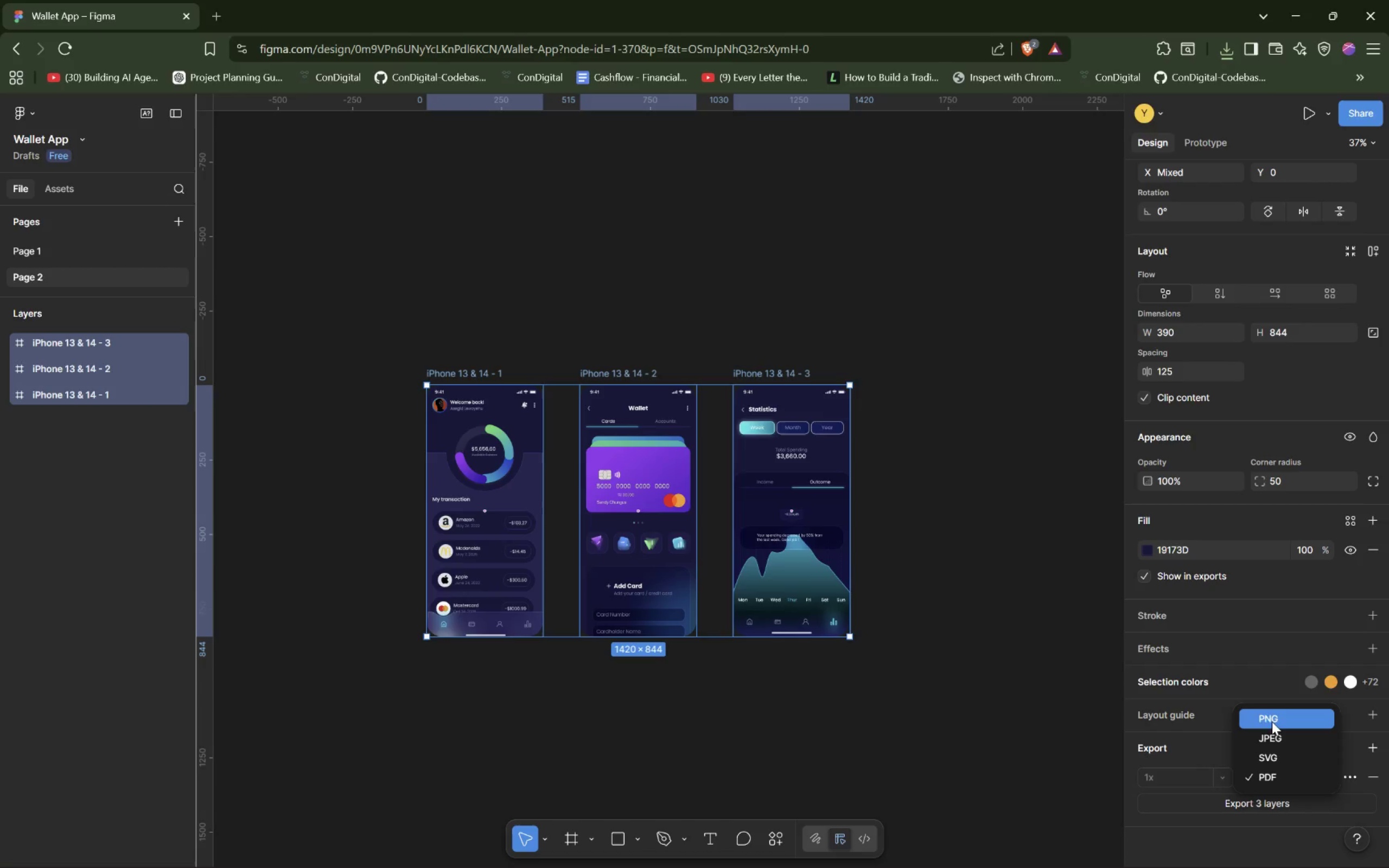 
left_click([1272, 716])
 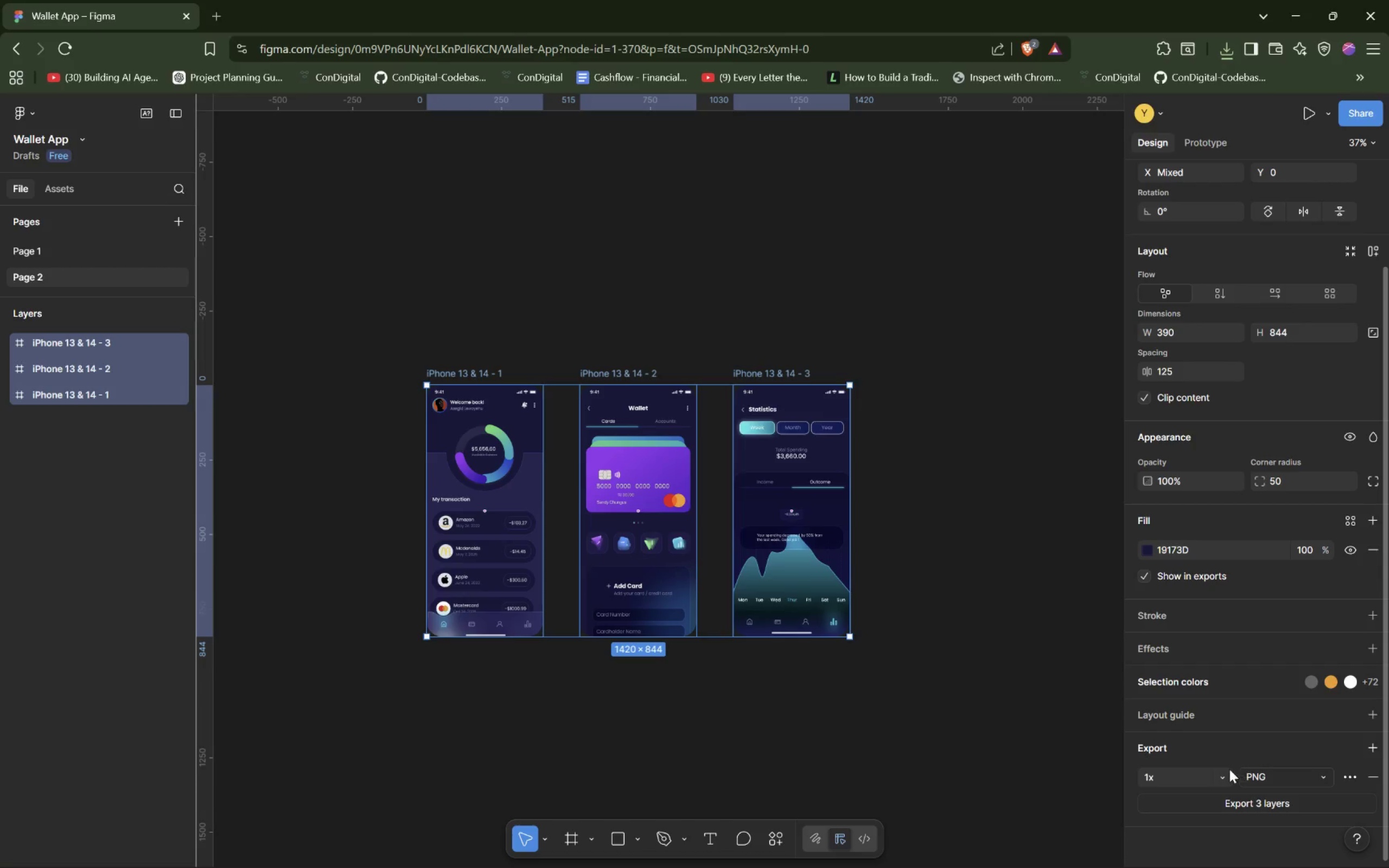 
left_click([1219, 776])
 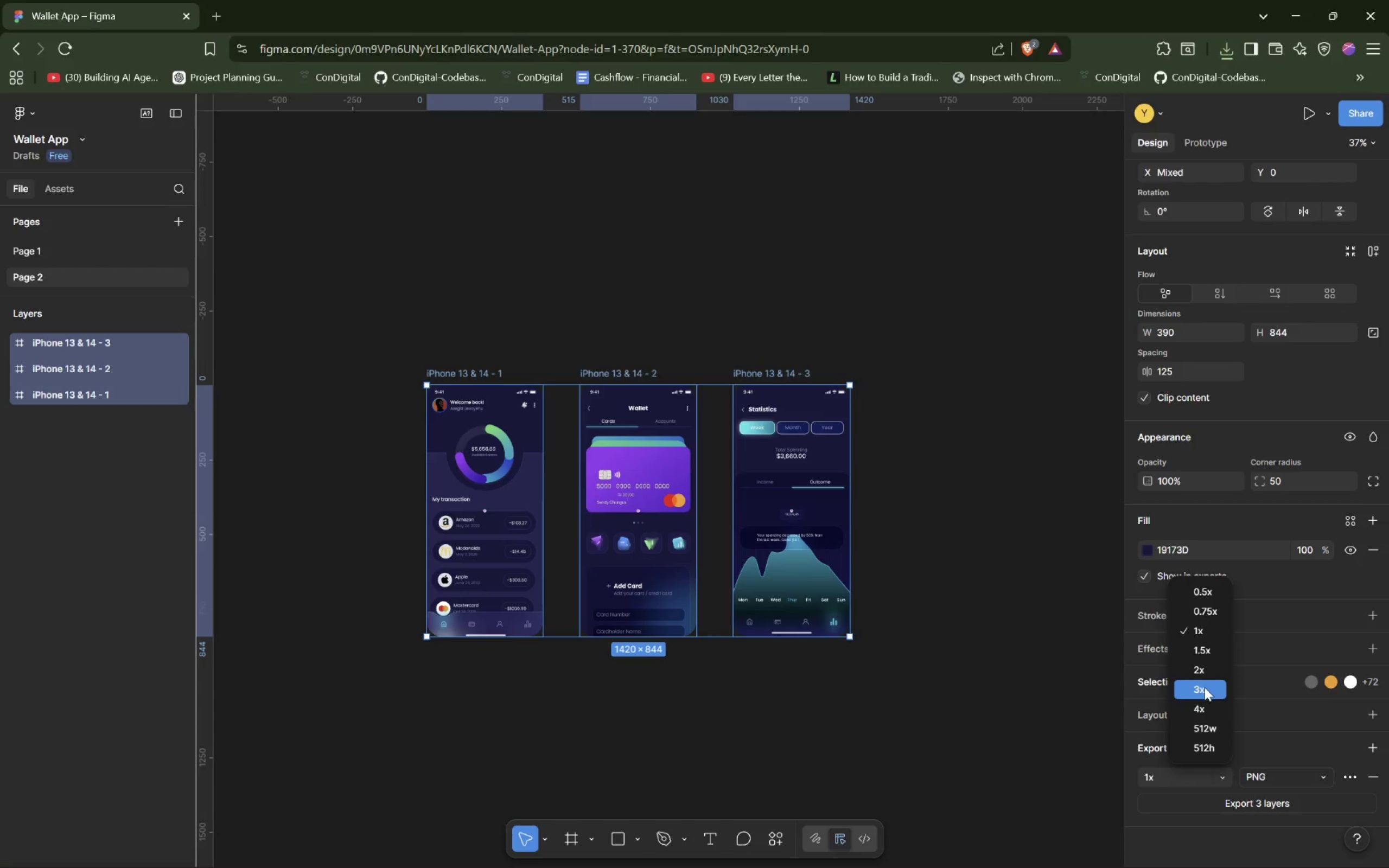 
left_click([1212, 674])
 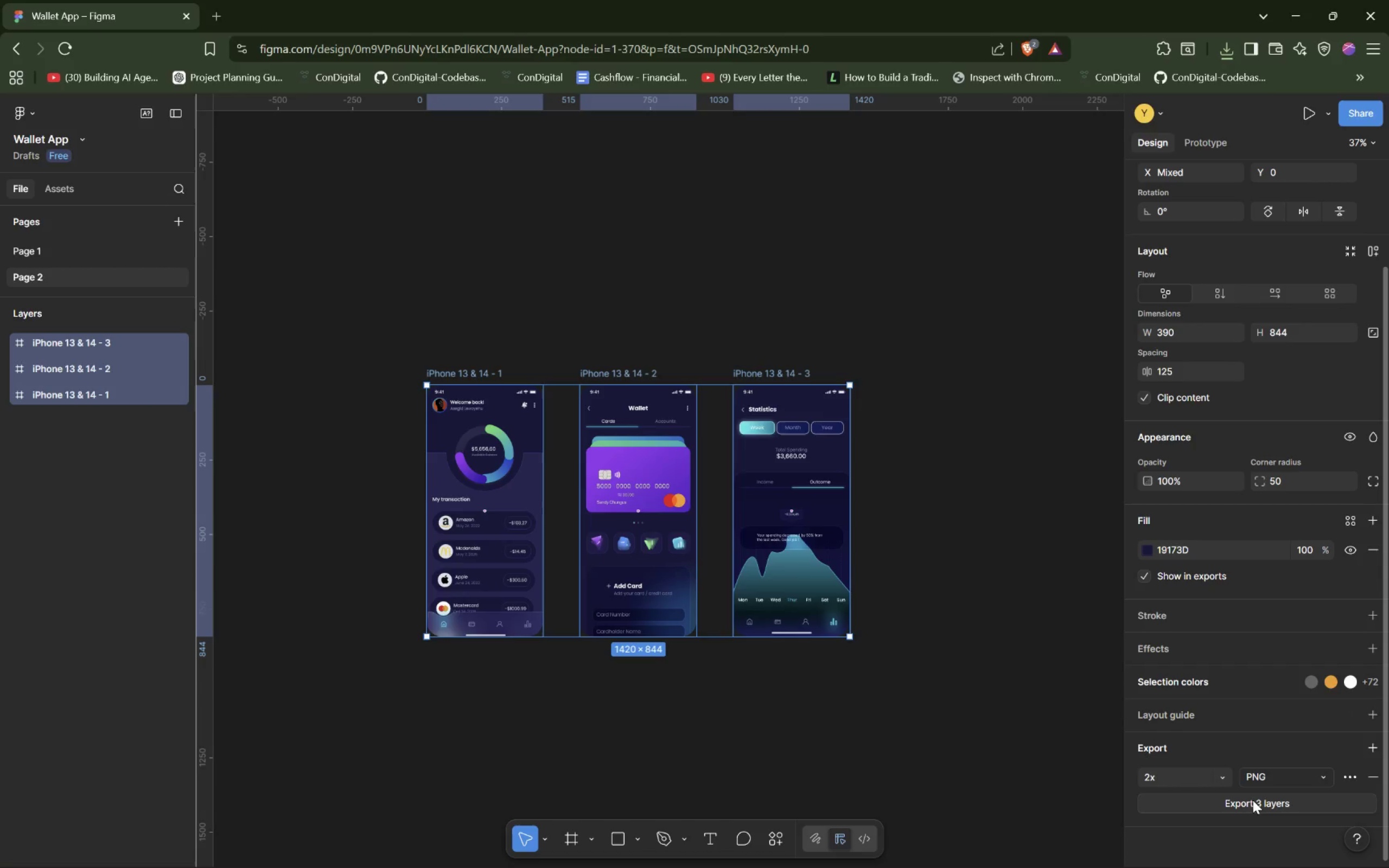 
left_click([1253, 800])
 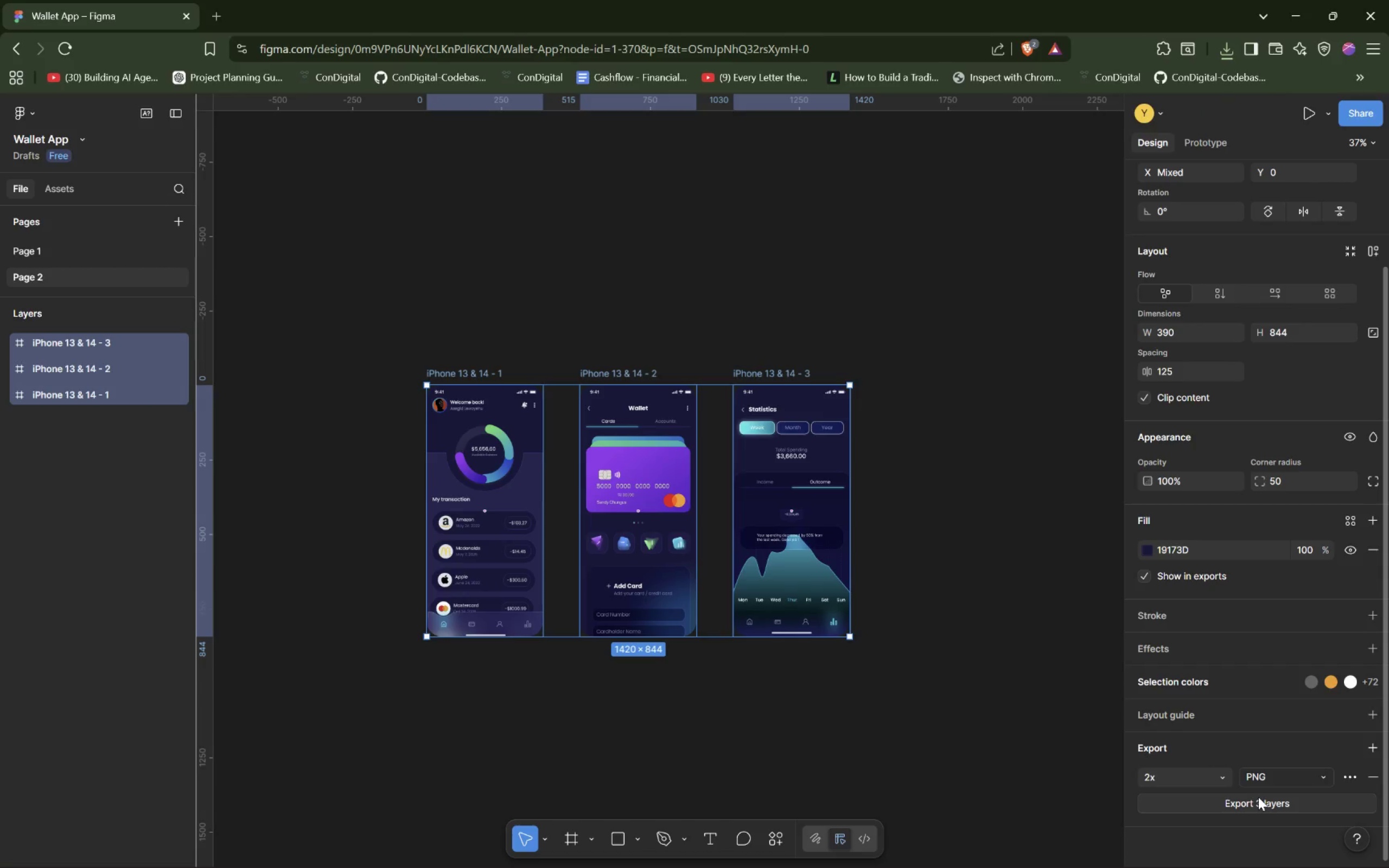 
wait(12.83)
 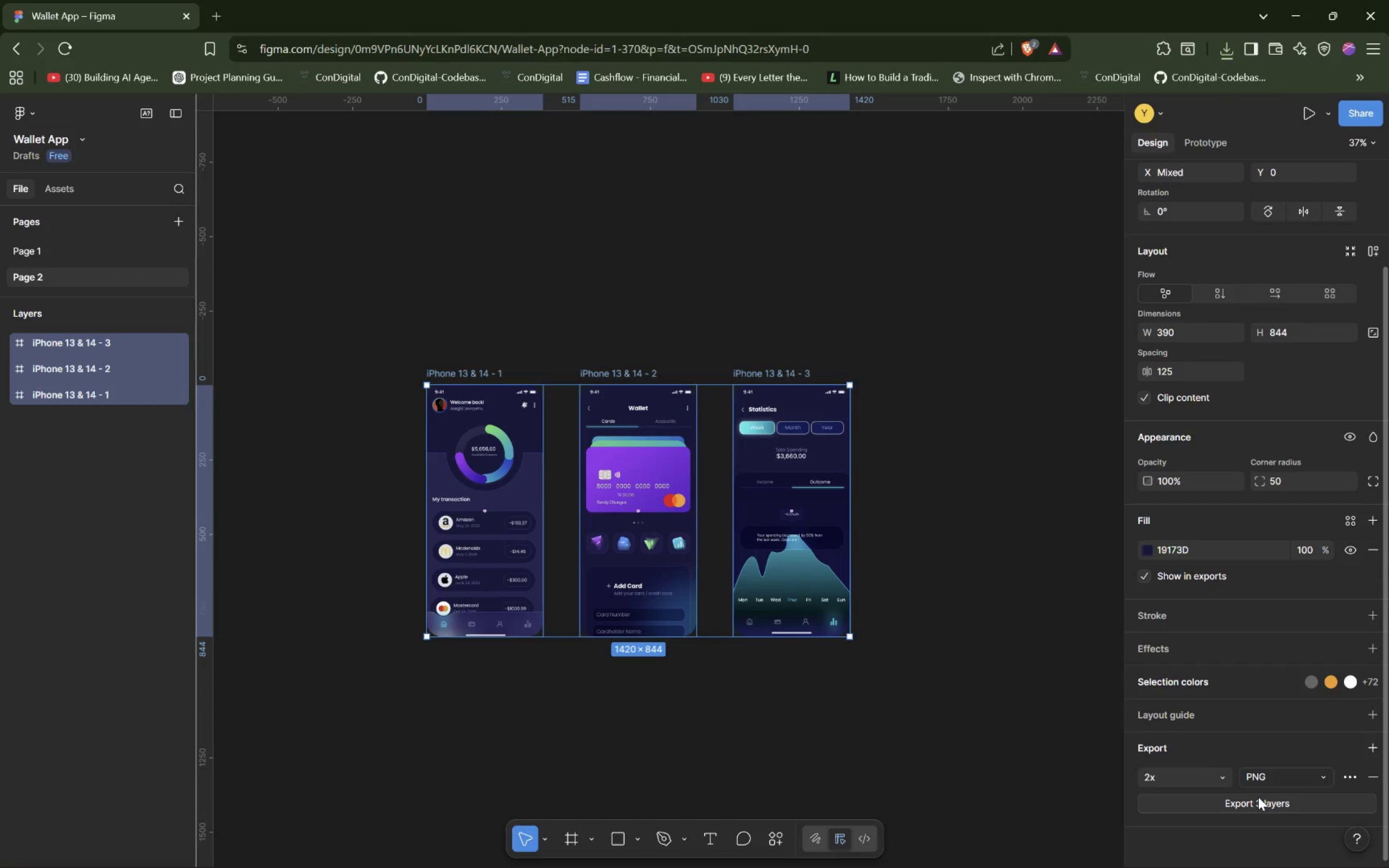 
left_click([1270, 805])
 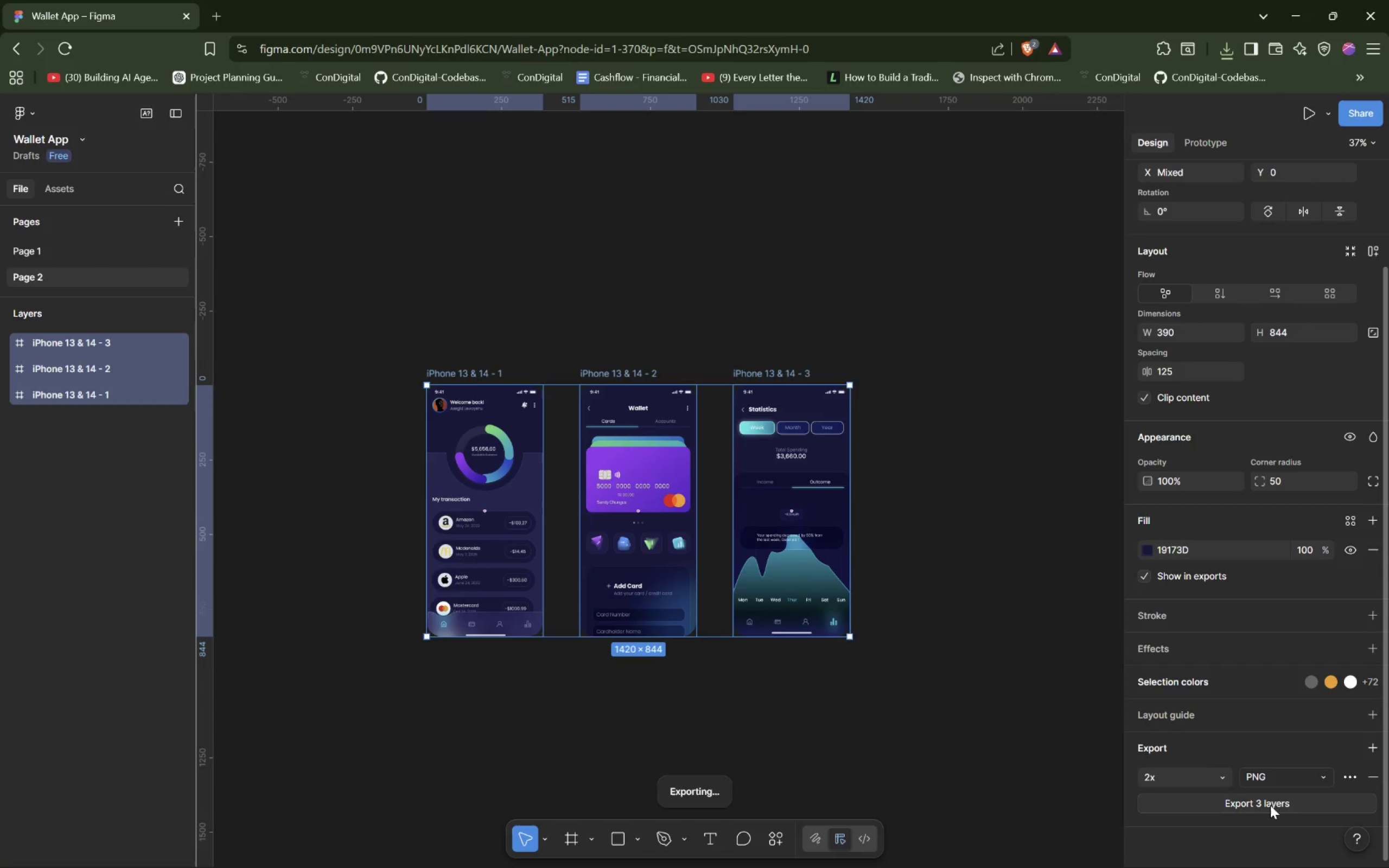 
key(Control+ControlLeft)
 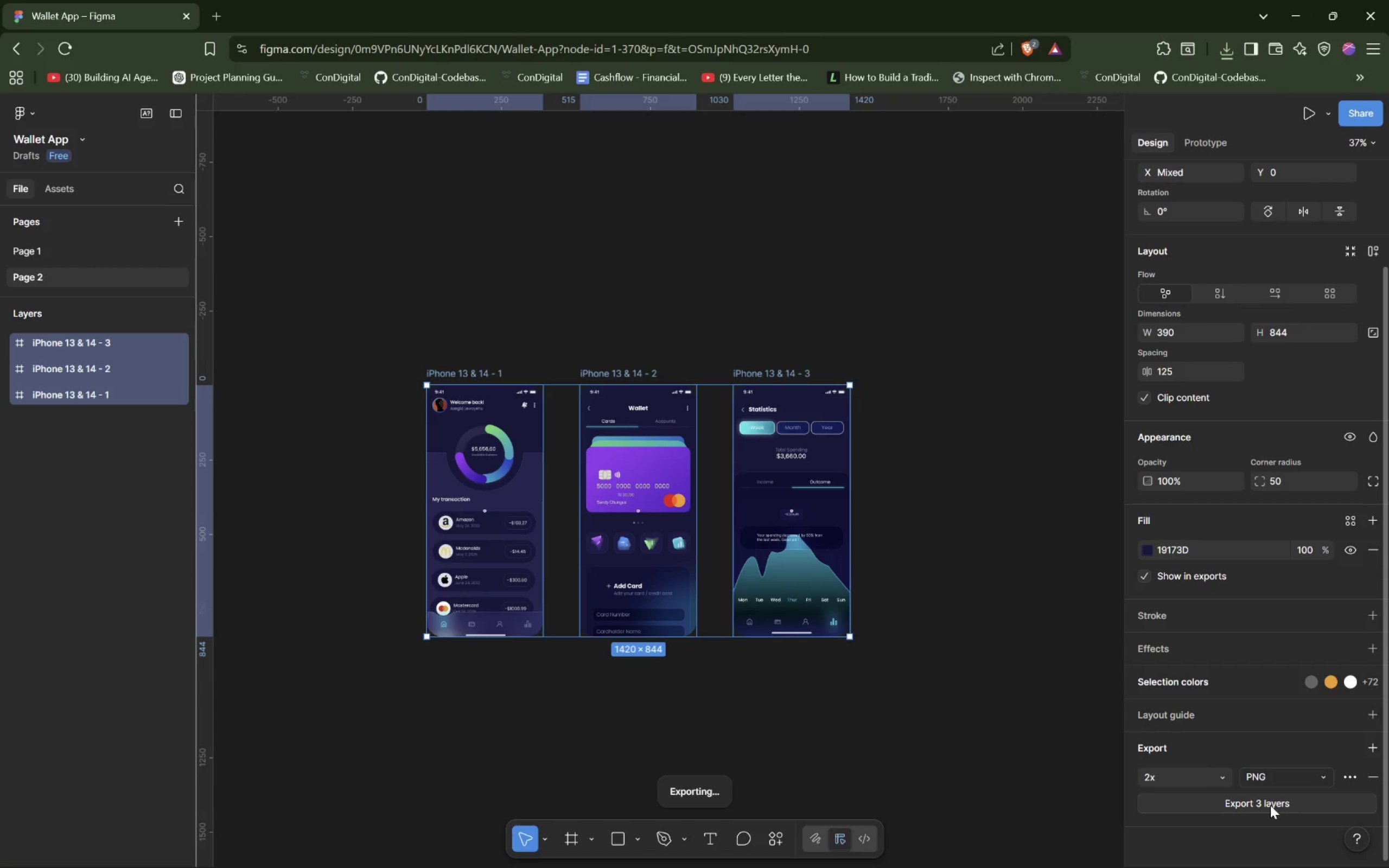 
key(Control+J)
 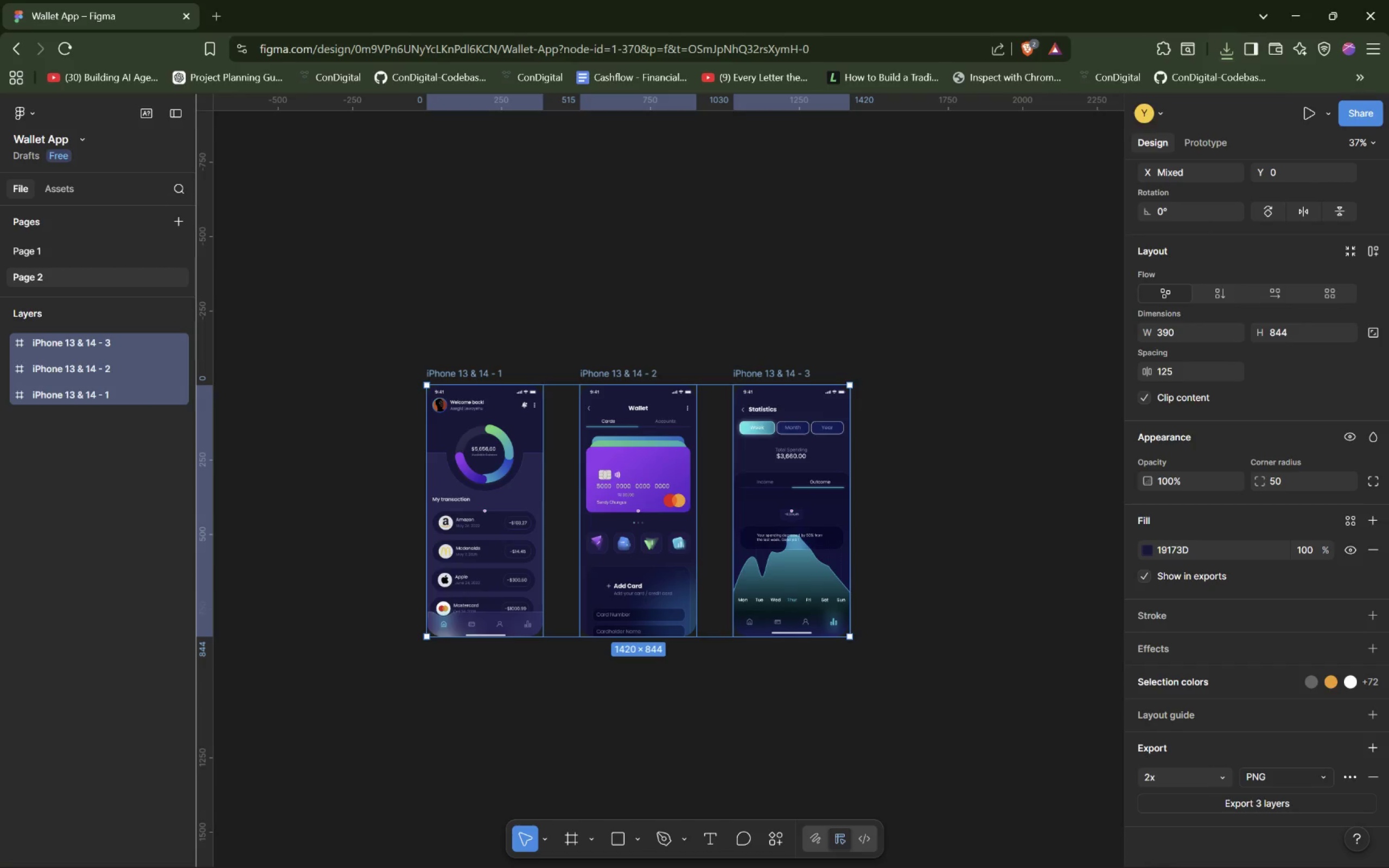 
left_click([1014, 446])
 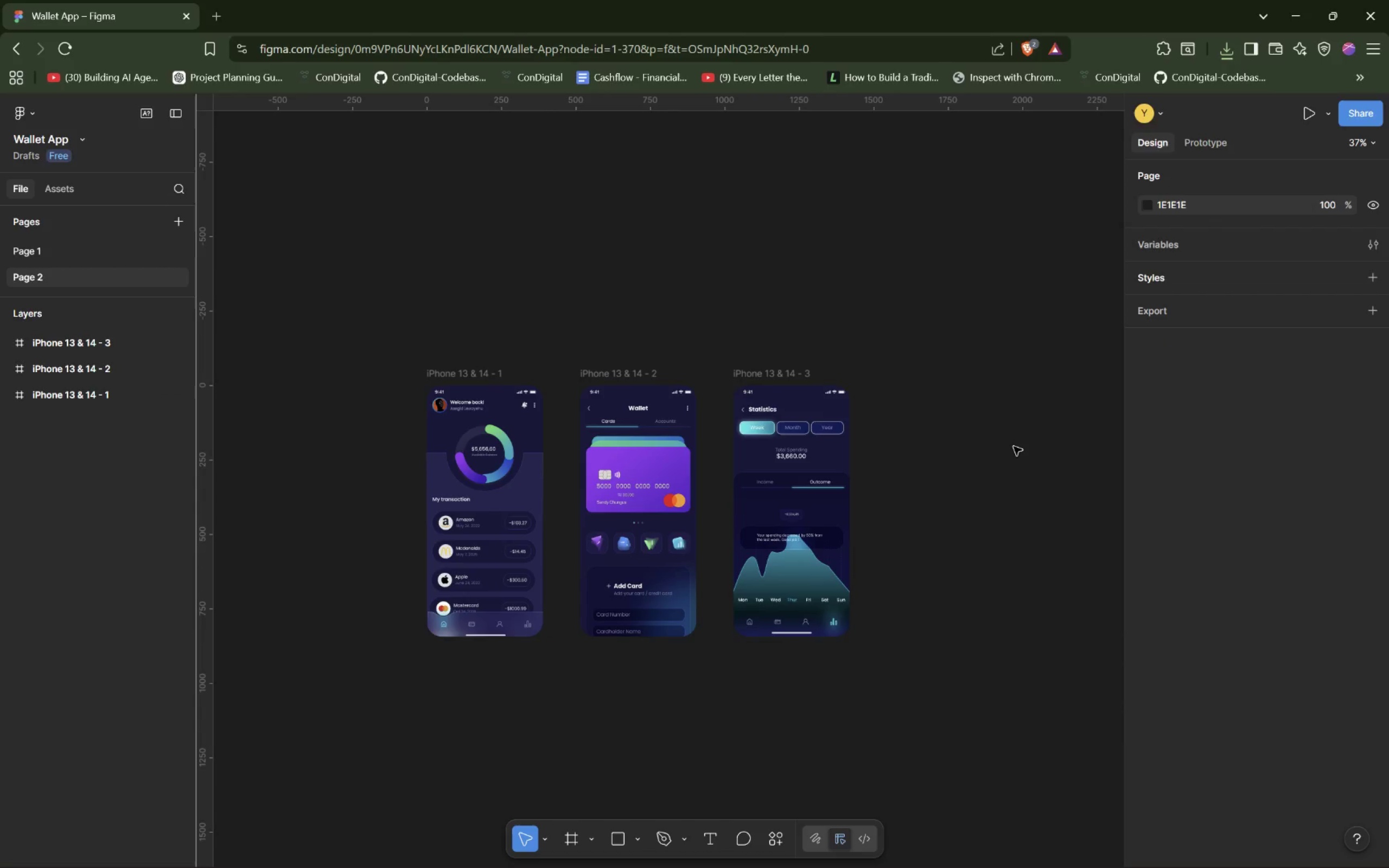 
key(Control+J)
 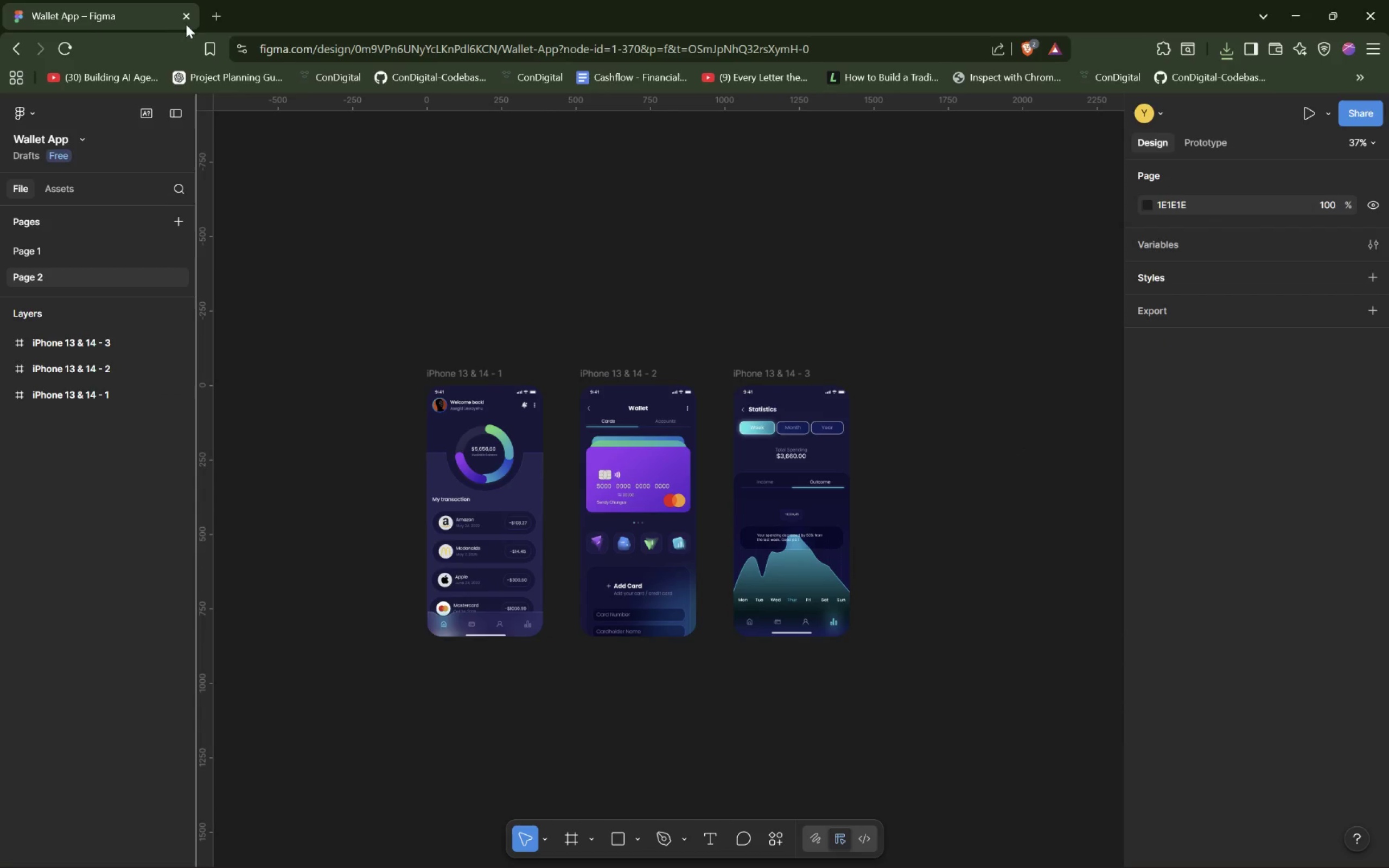 
left_click([218, 16])
 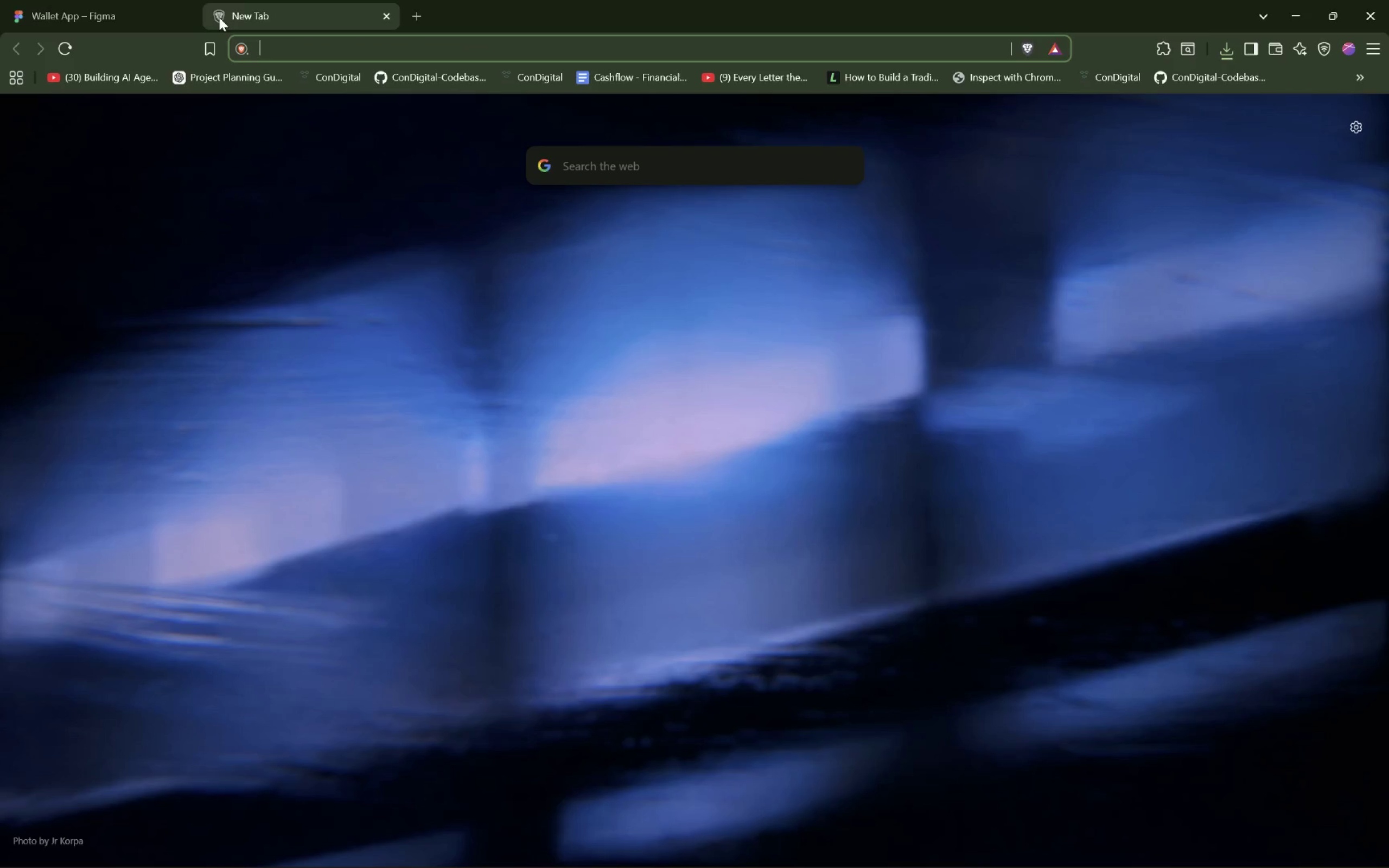 
key(Control+J)
 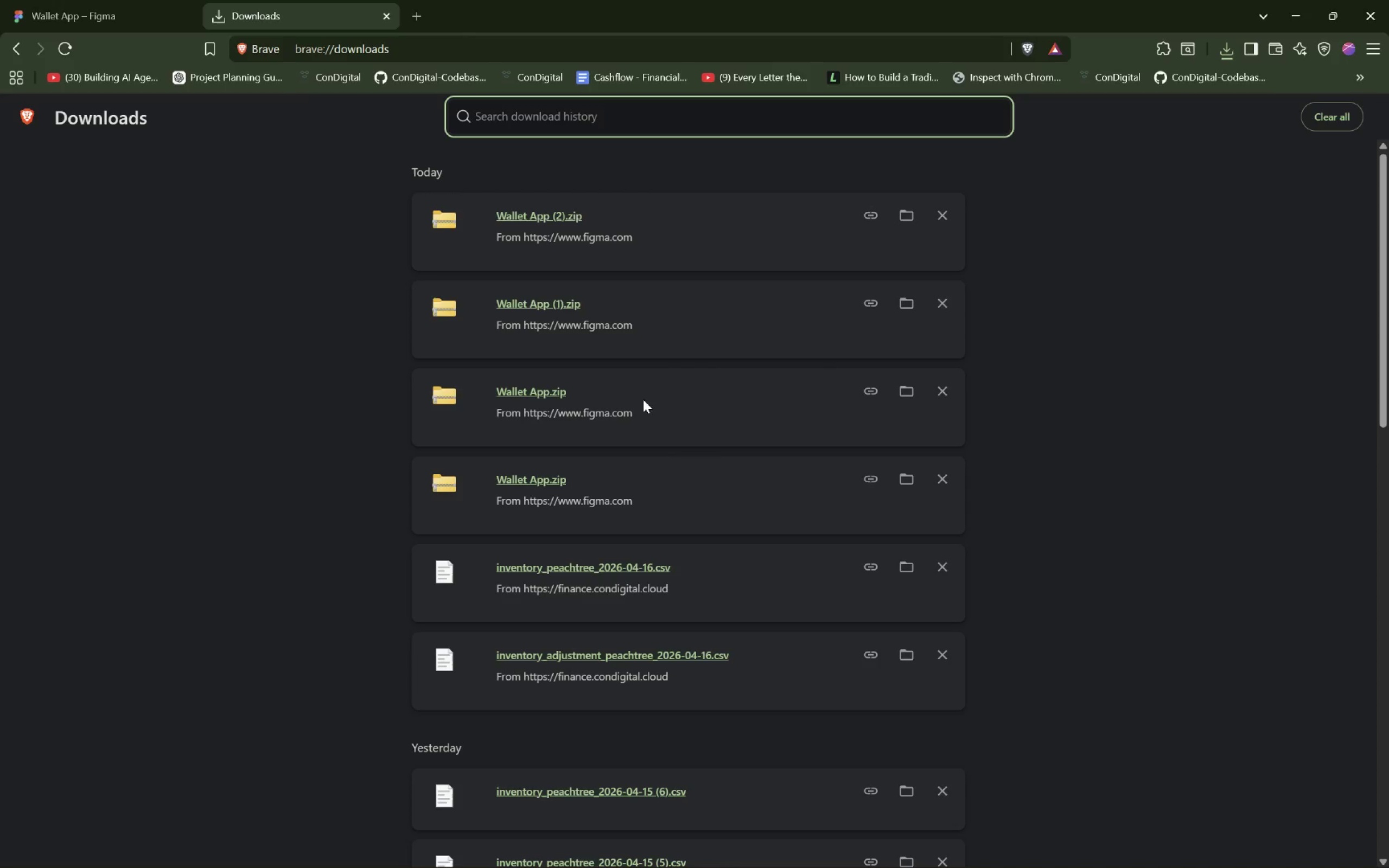 